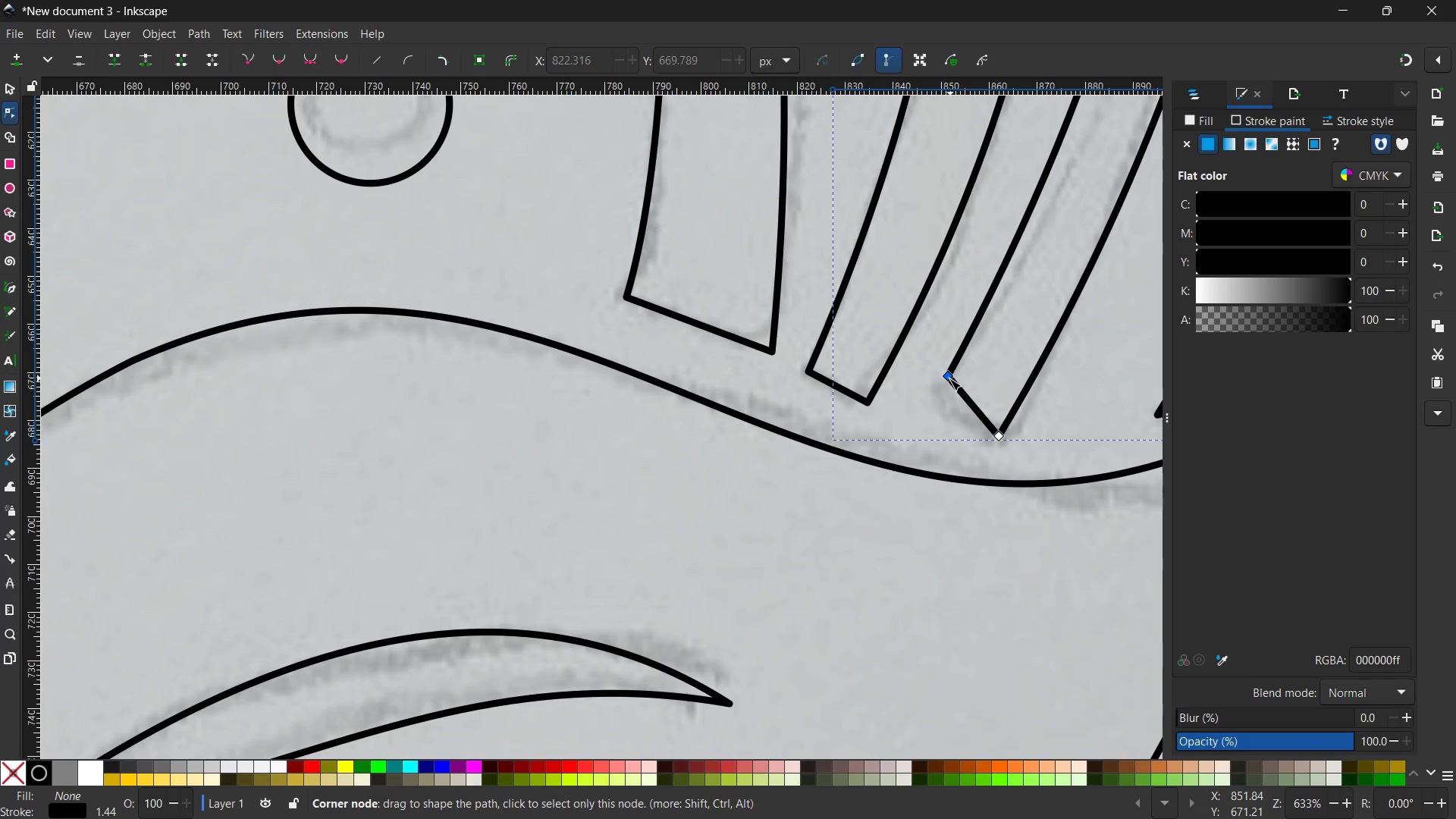 
left_click_drag(start_coordinate=[949, 378], to_coordinate=[937, 413])
 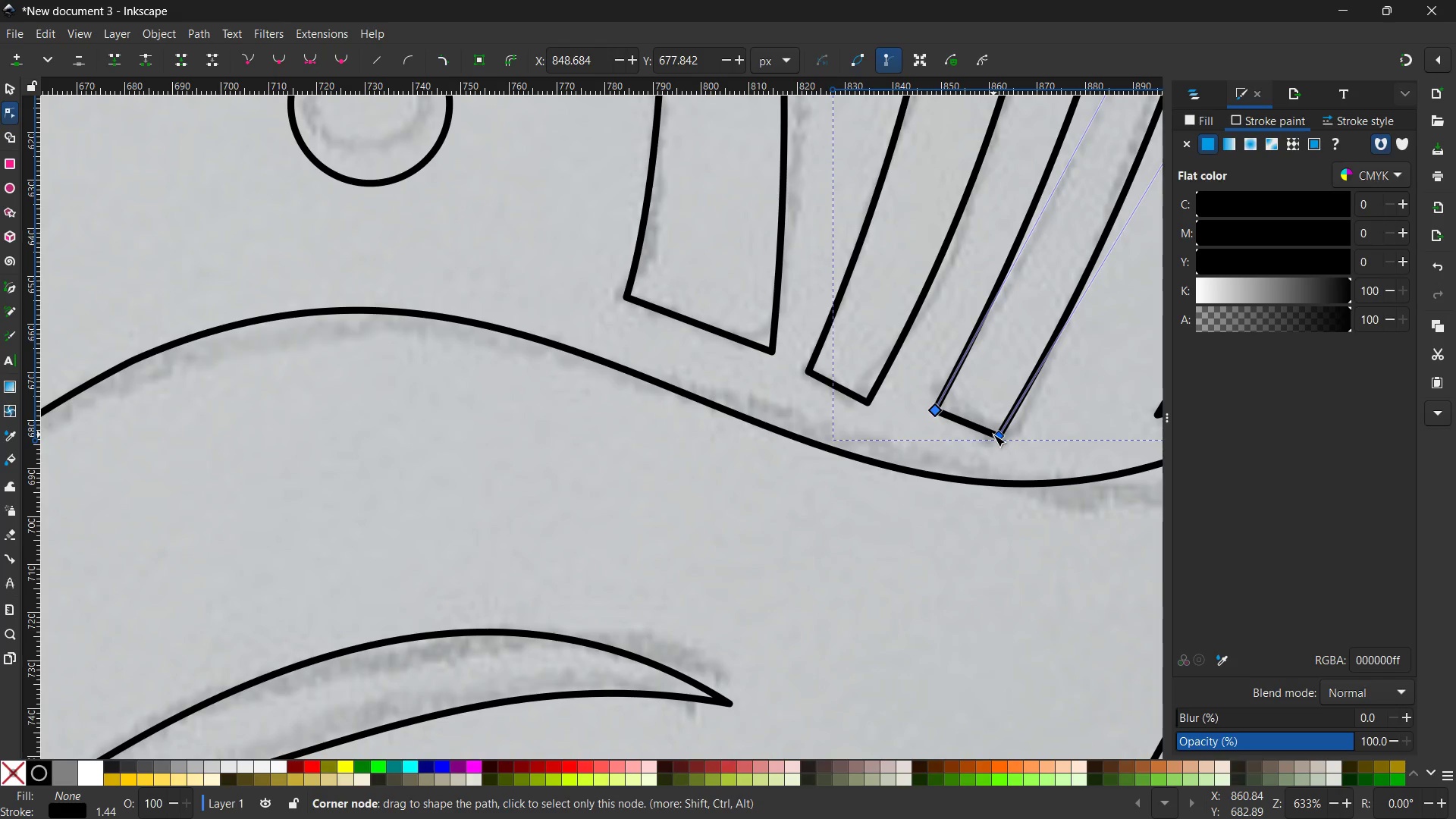 
left_click_drag(start_coordinate=[993, 435], to_coordinate=[1007, 431])
 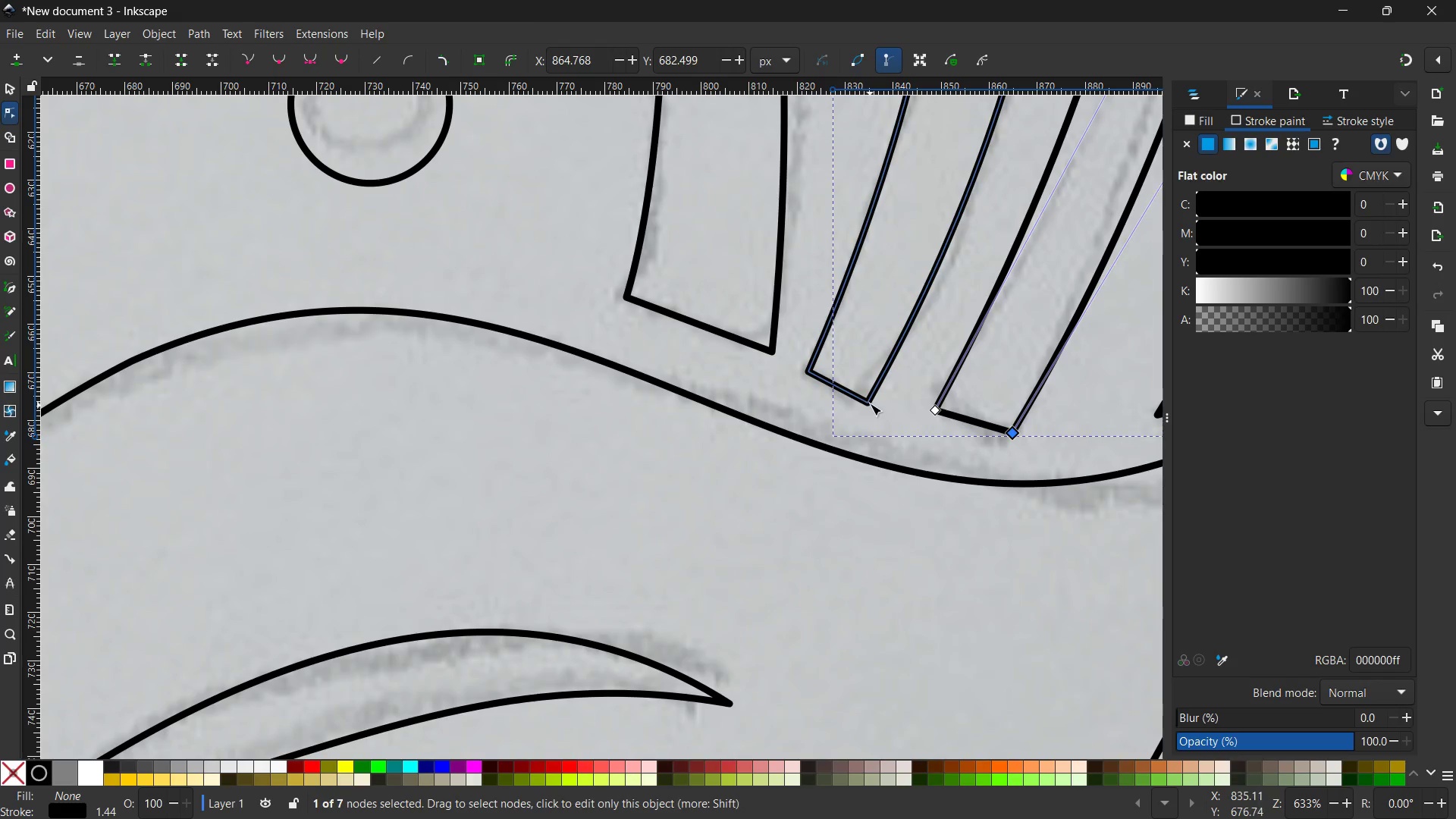 
left_click([869, 403])
 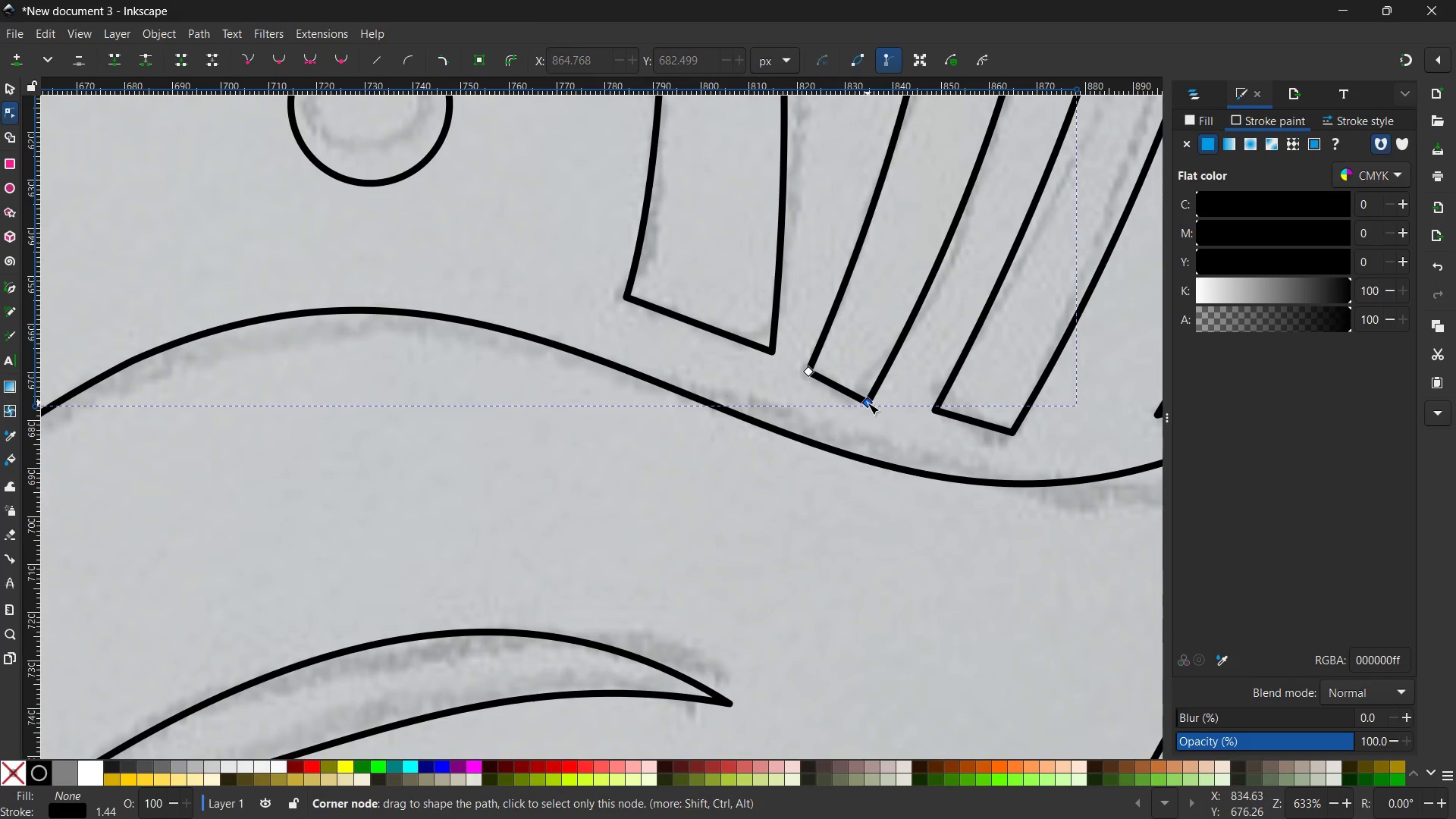 
left_click_drag(start_coordinate=[868, 403], to_coordinate=[877, 393])
 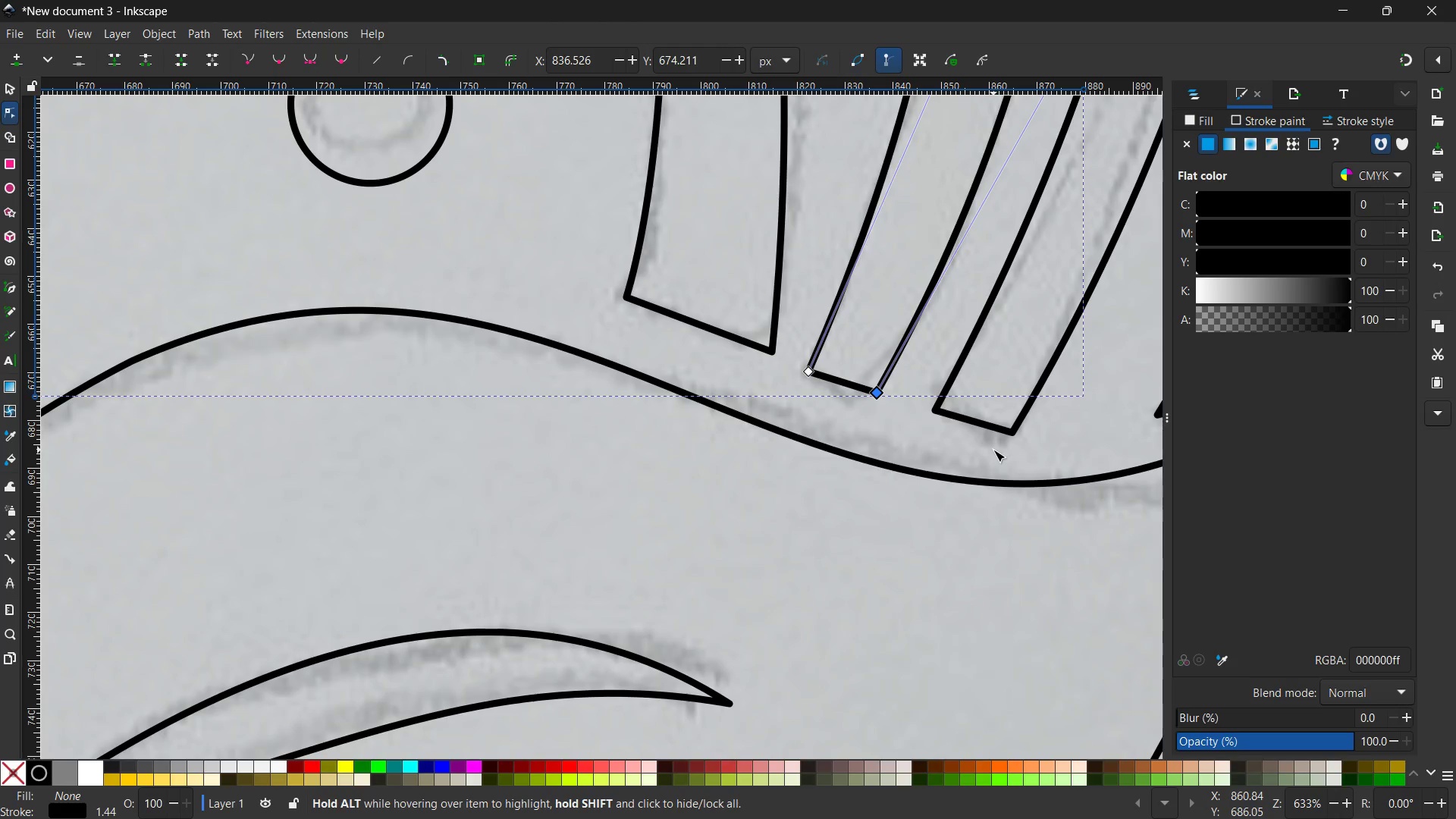 
hold_key(key=Space, duration=1.14)
 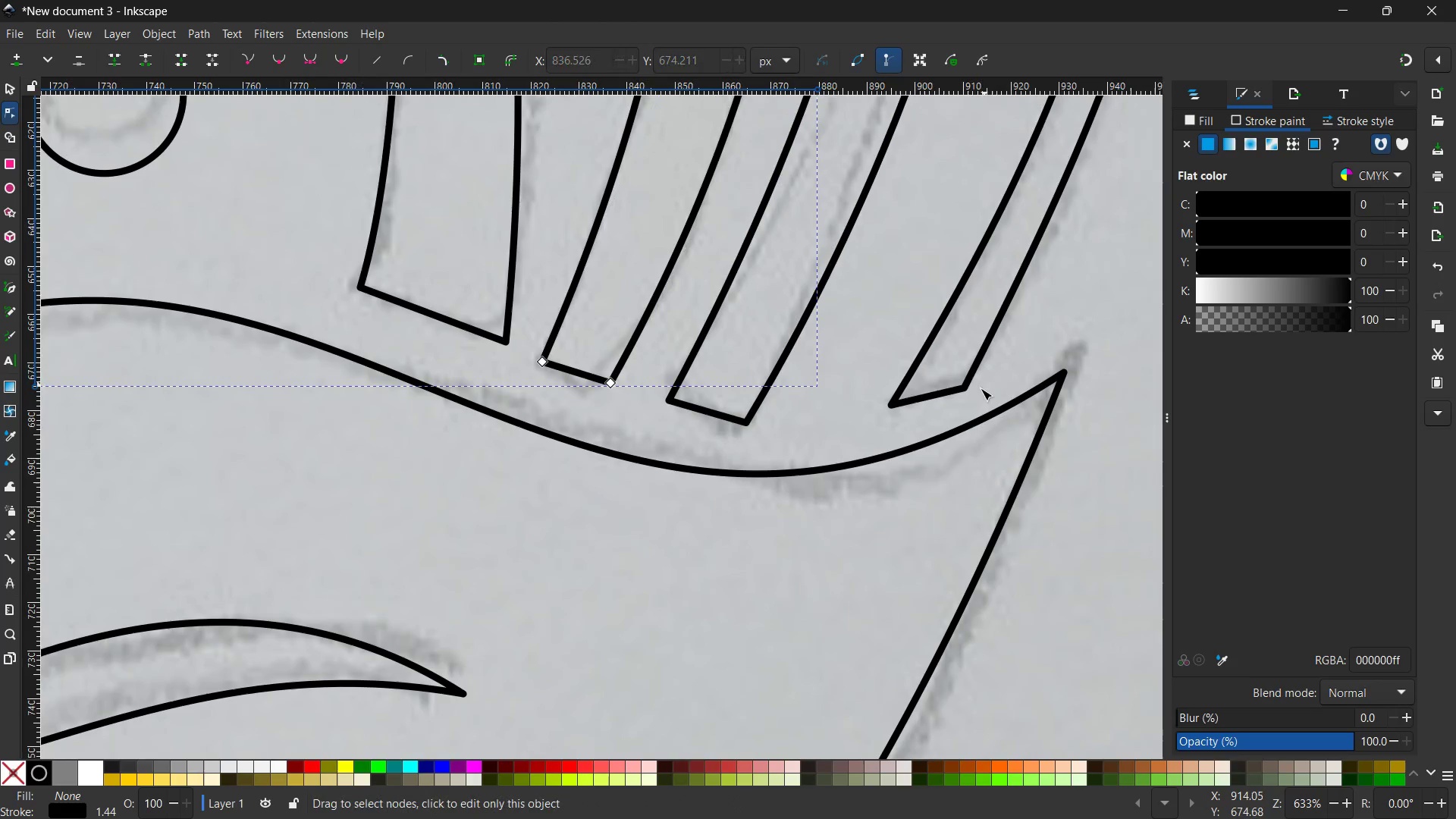 
left_click_drag(start_coordinate=[993, 450], to_coordinate=[716, 440])
 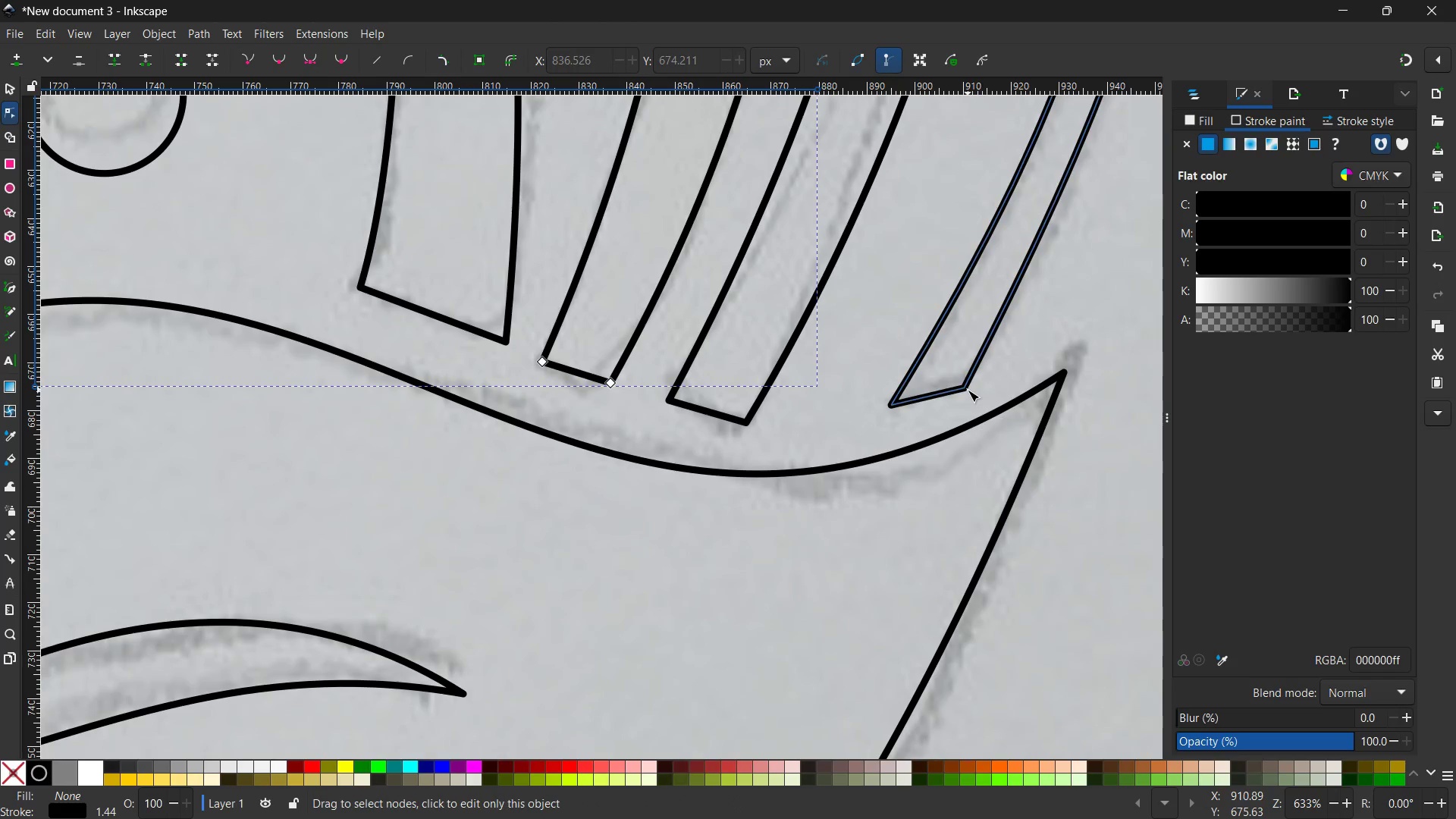 
left_click([963, 389])
 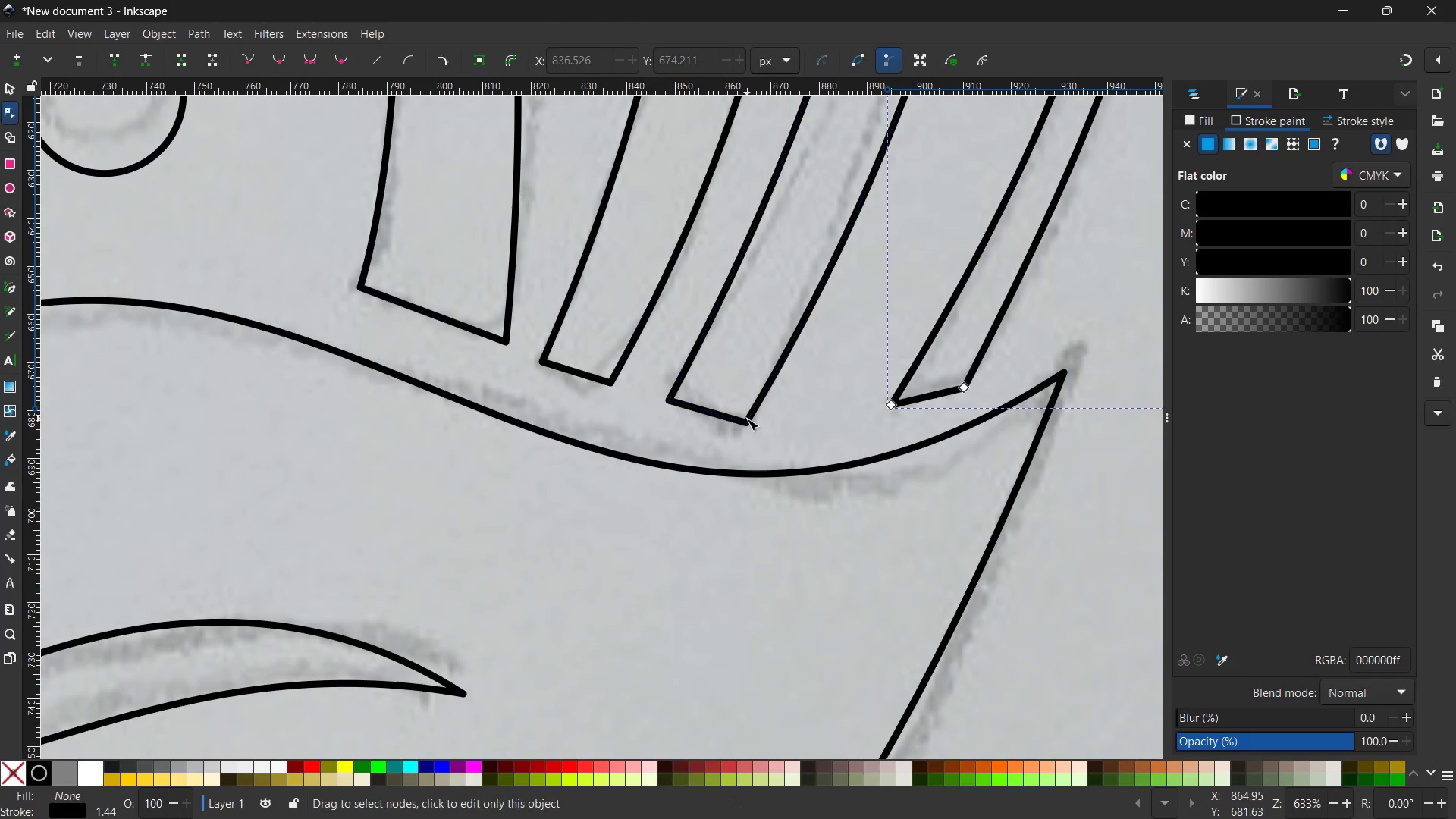 
left_click([818, 428])
 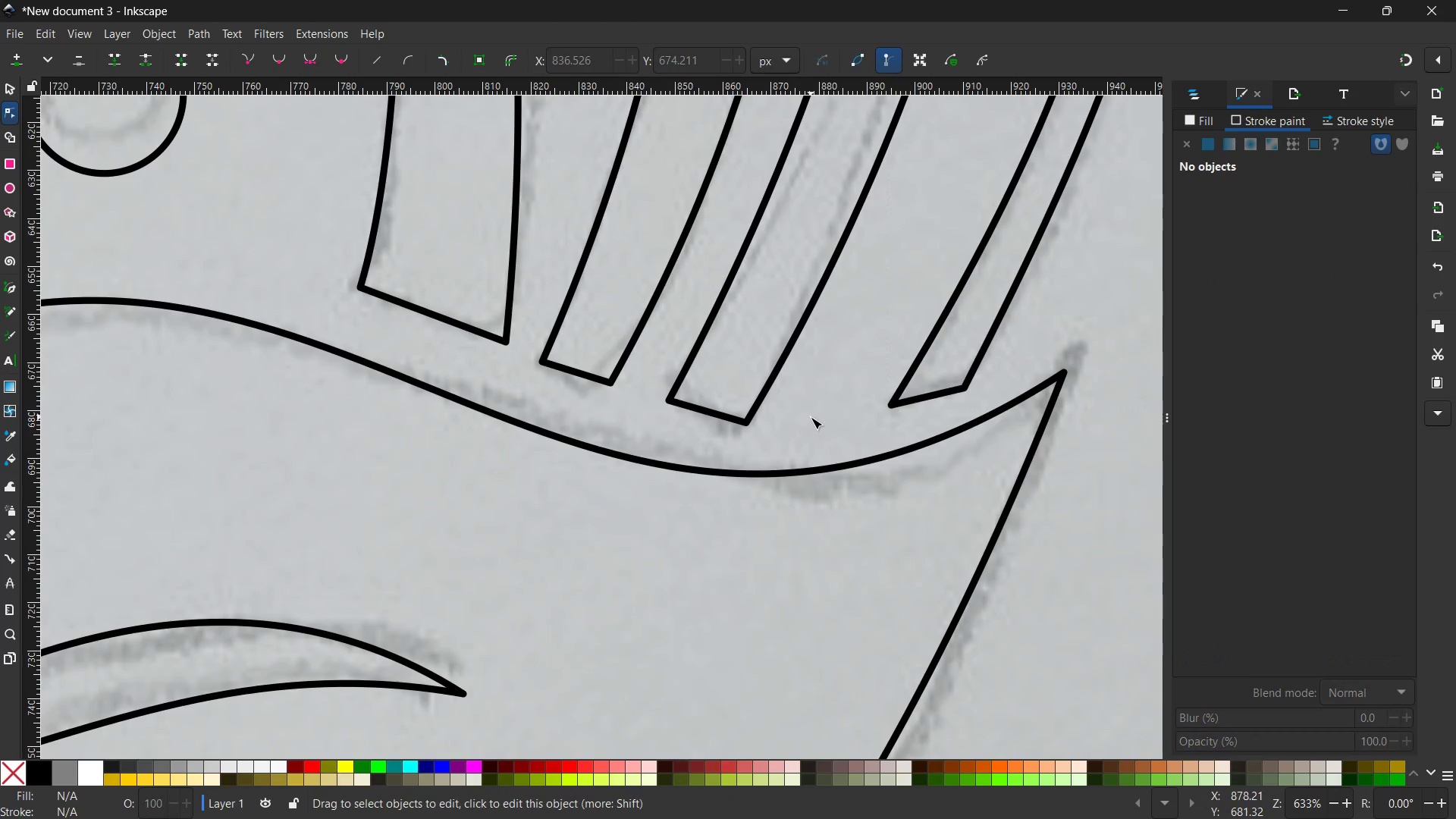 
hold_key(key=ControlLeft, duration=1.19)
scroll: coordinate [811, 417], scroll_direction: down, amount: 4.0
 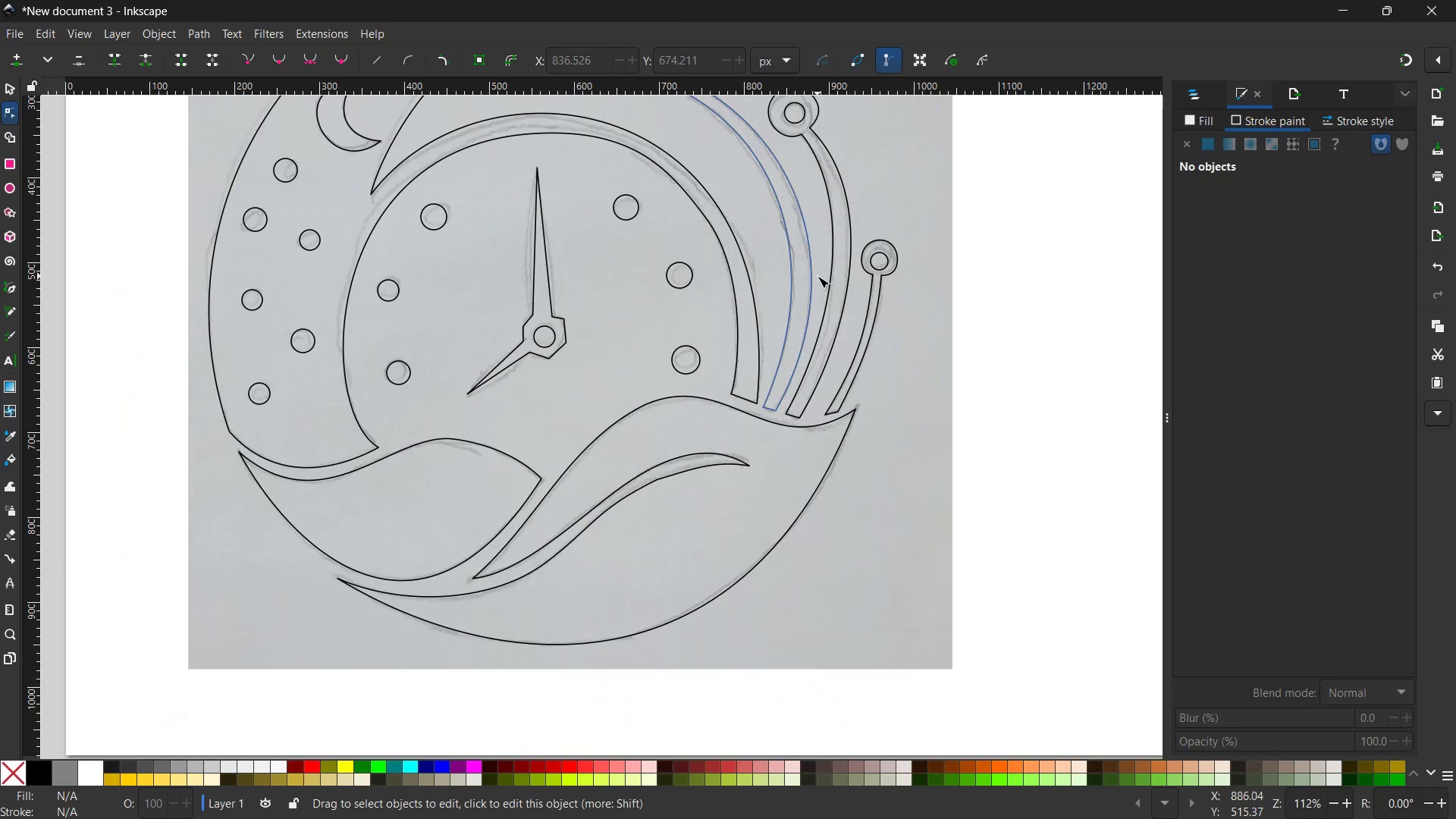 
left_click([832, 277])
 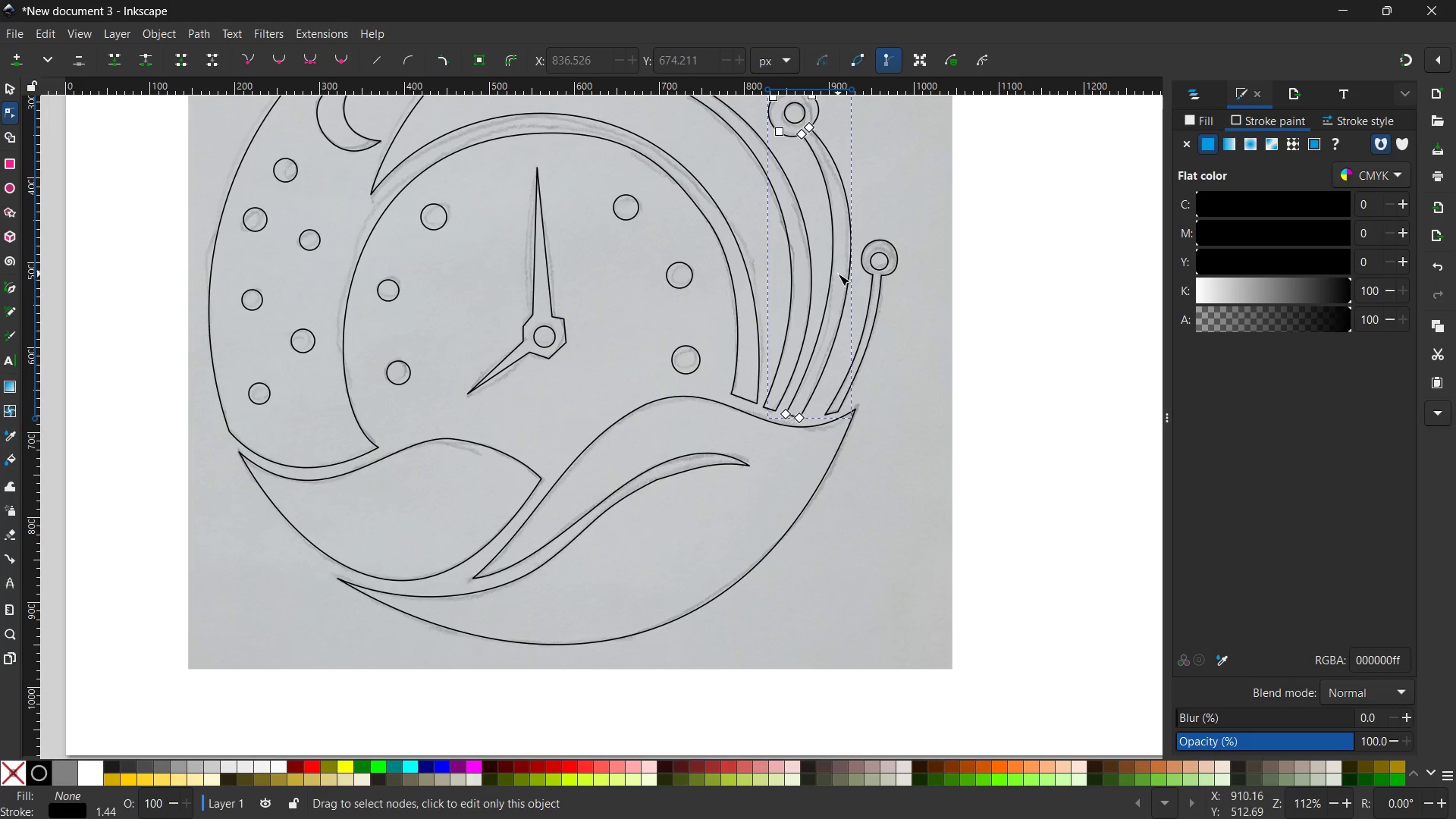 
left_click_drag(start_coordinate=[832, 274], to_coordinate=[836, 274])
 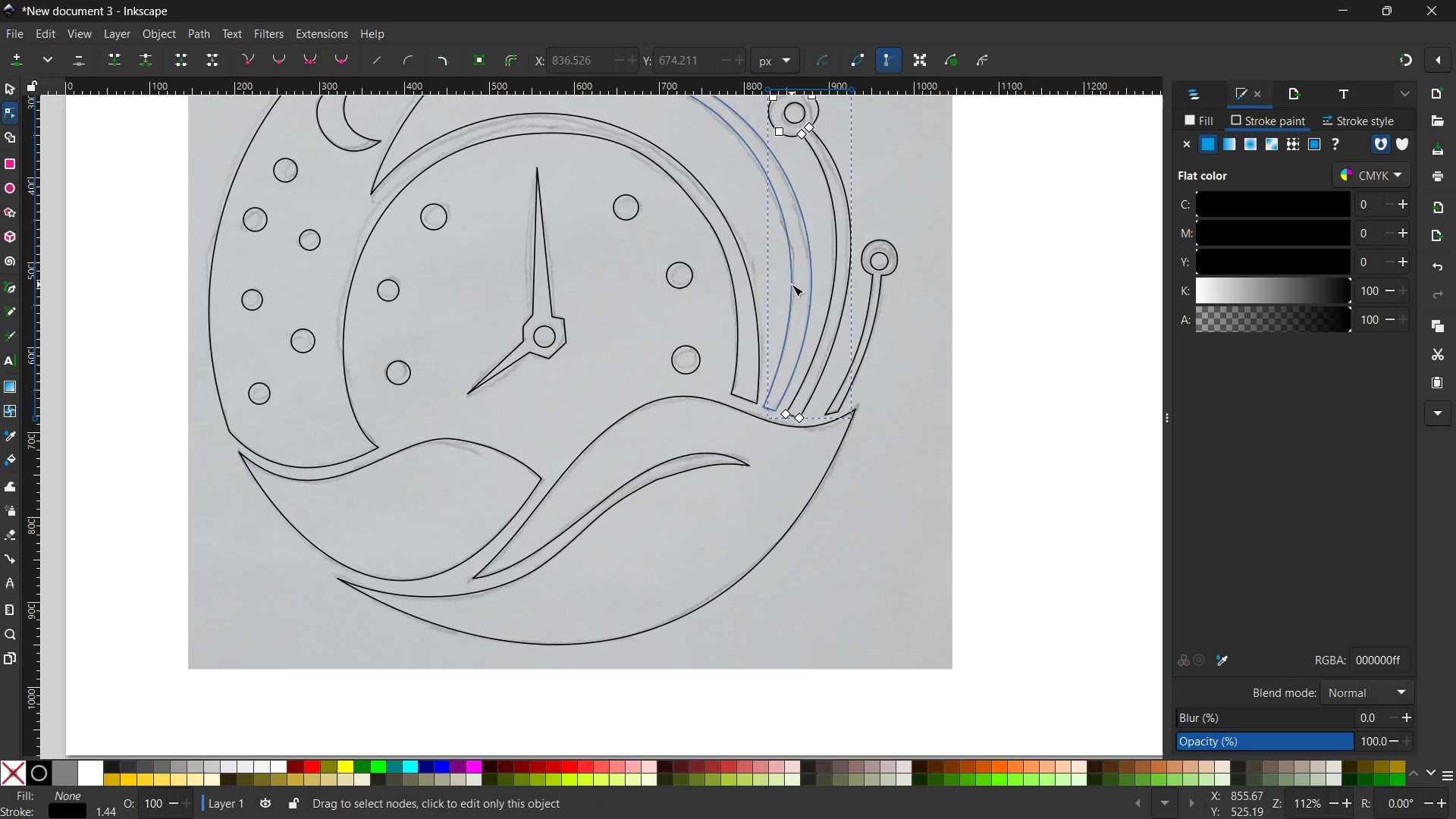 
left_click([792, 284])
 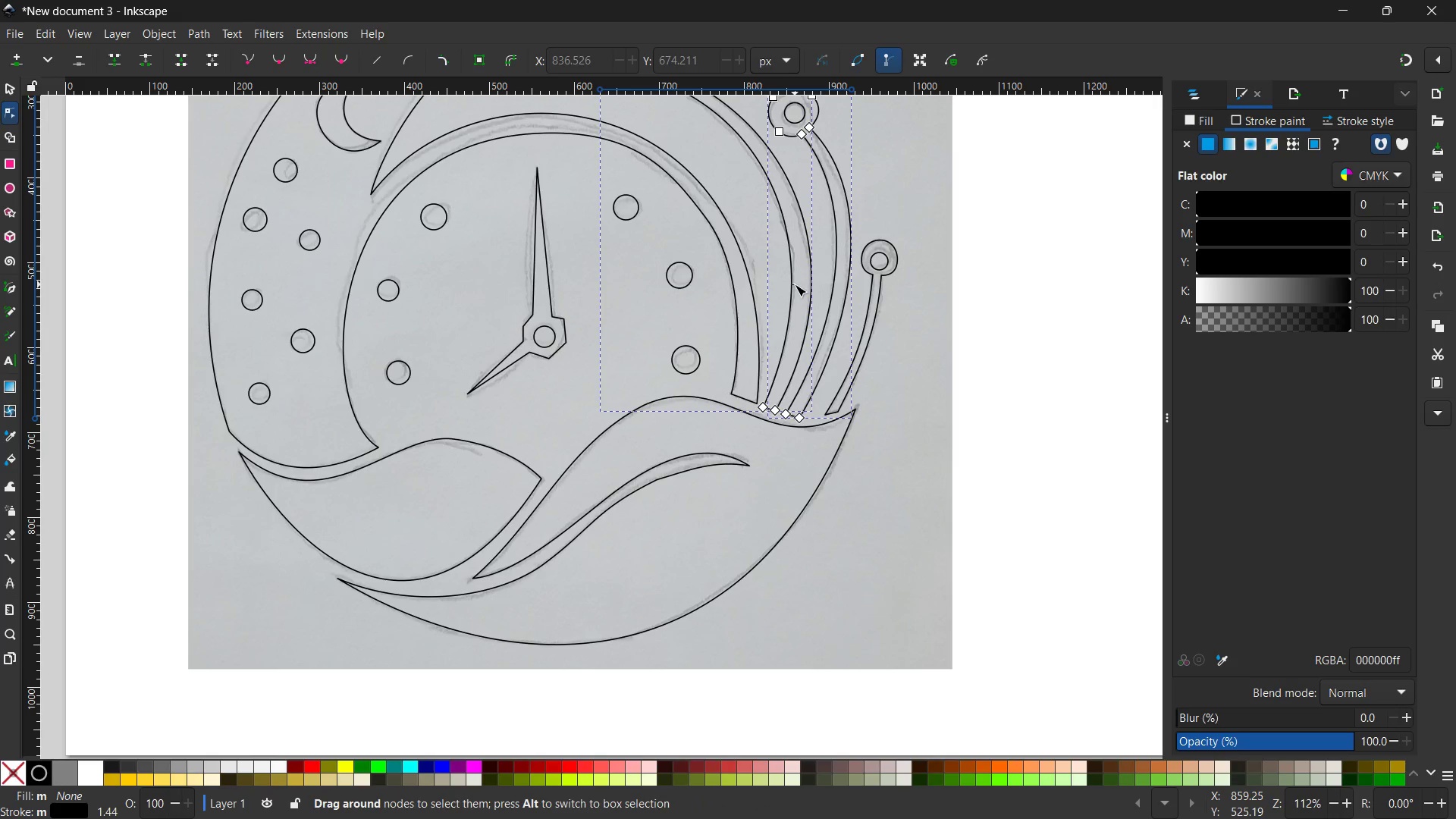 
left_click([766, 268])
 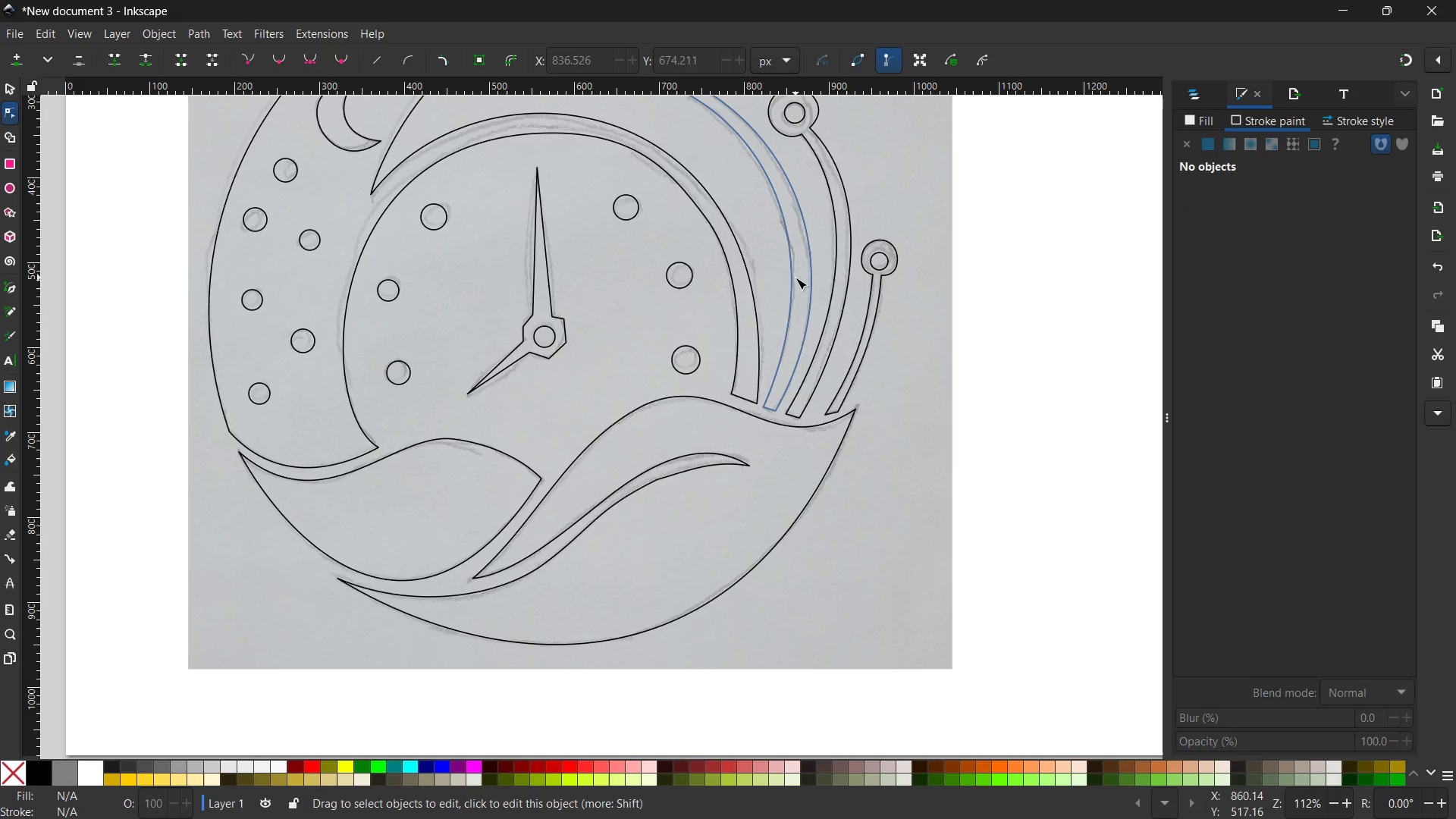 
left_click([795, 278])
 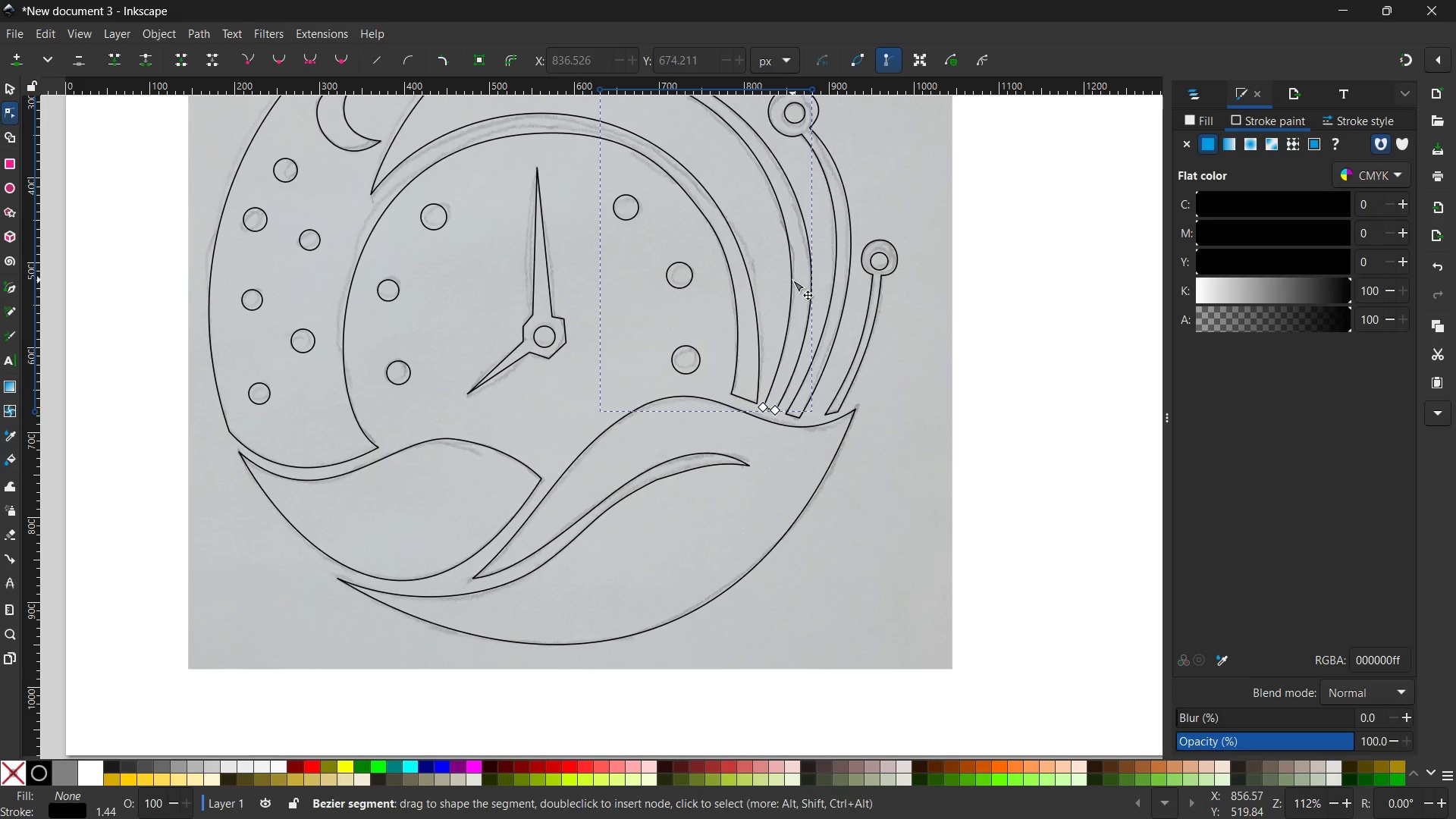 
left_click_drag(start_coordinate=[792, 280], to_coordinate=[796, 285])
 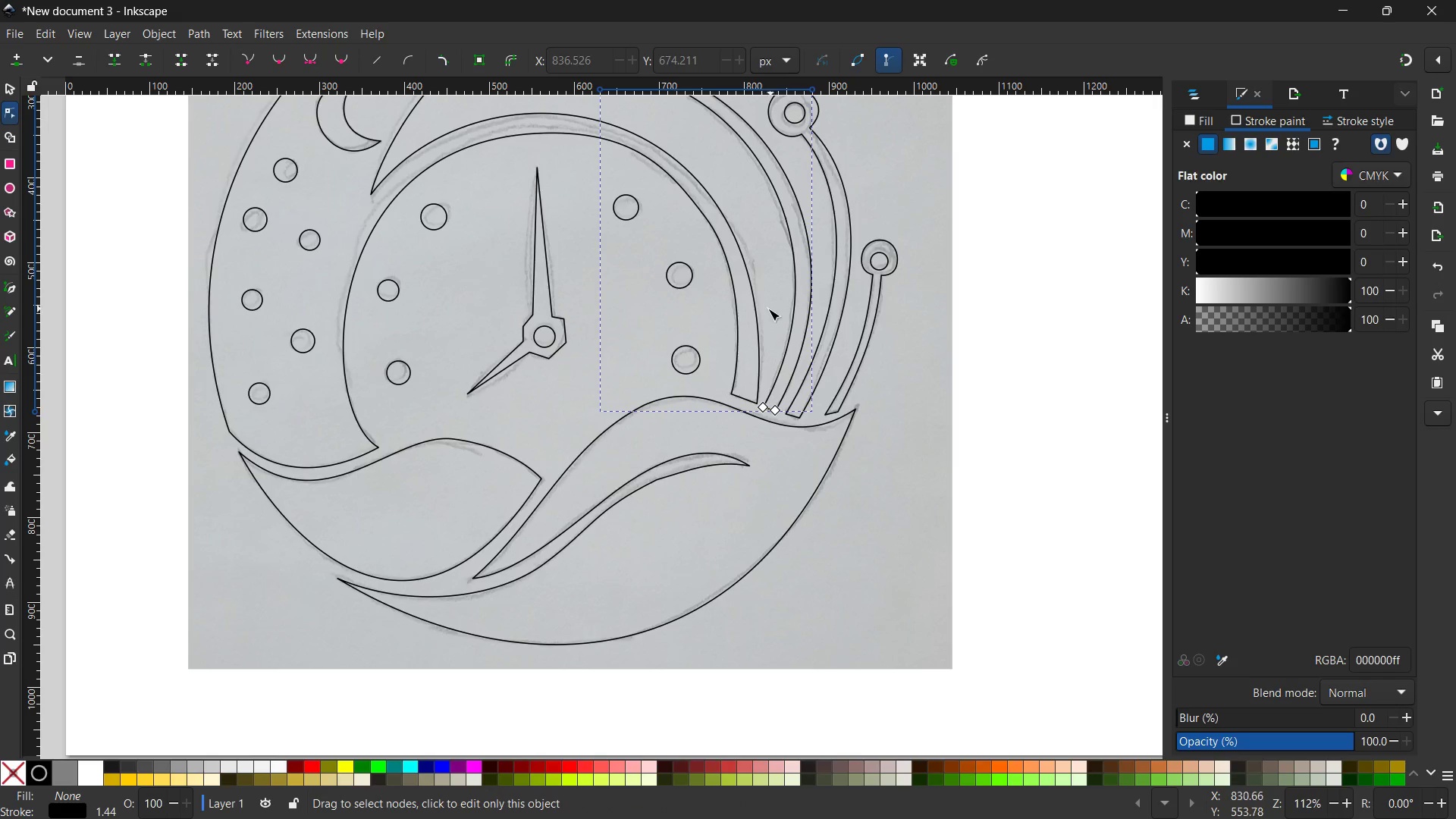 
left_click([762, 305])
 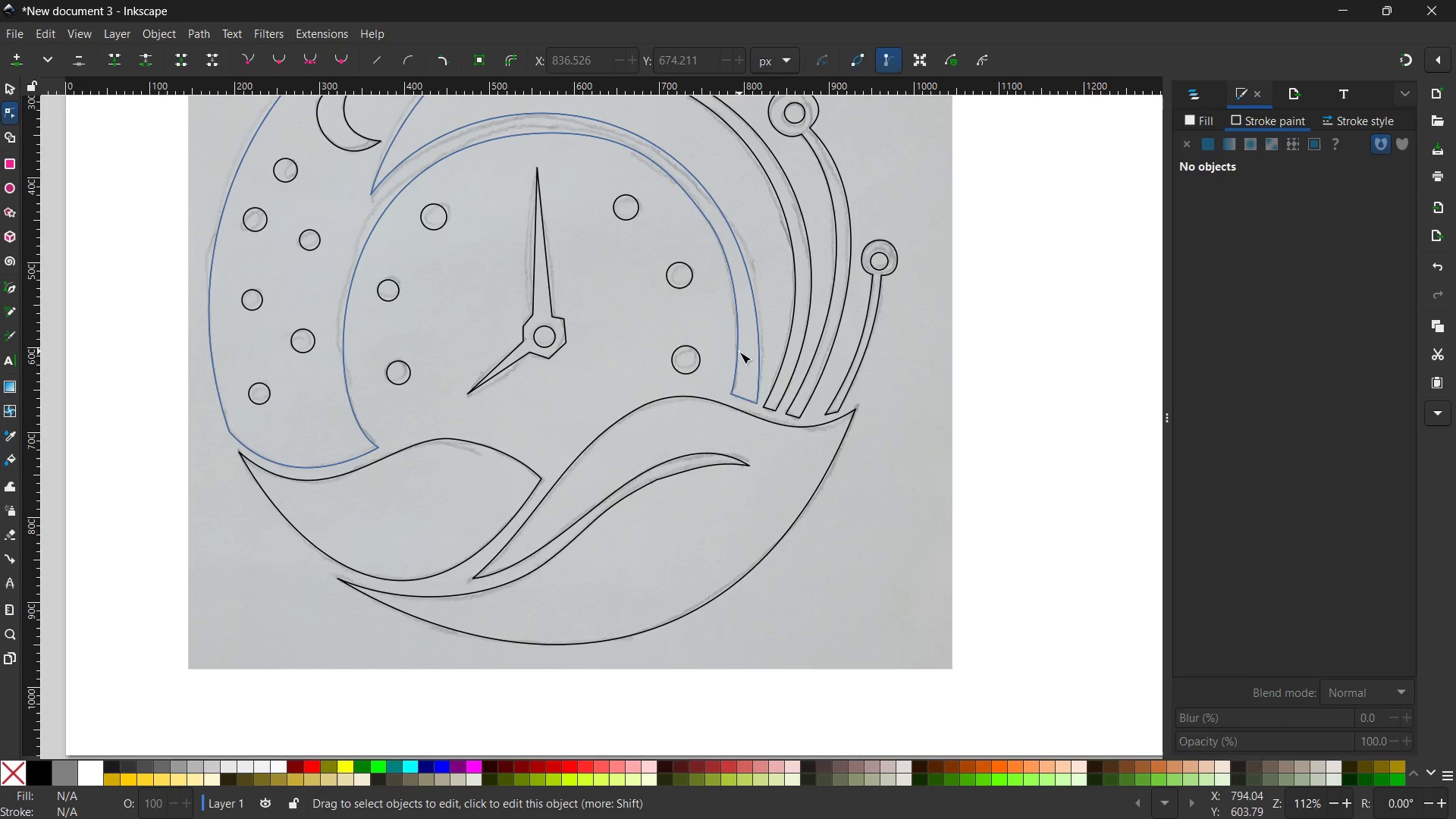 
left_click([739, 353])
 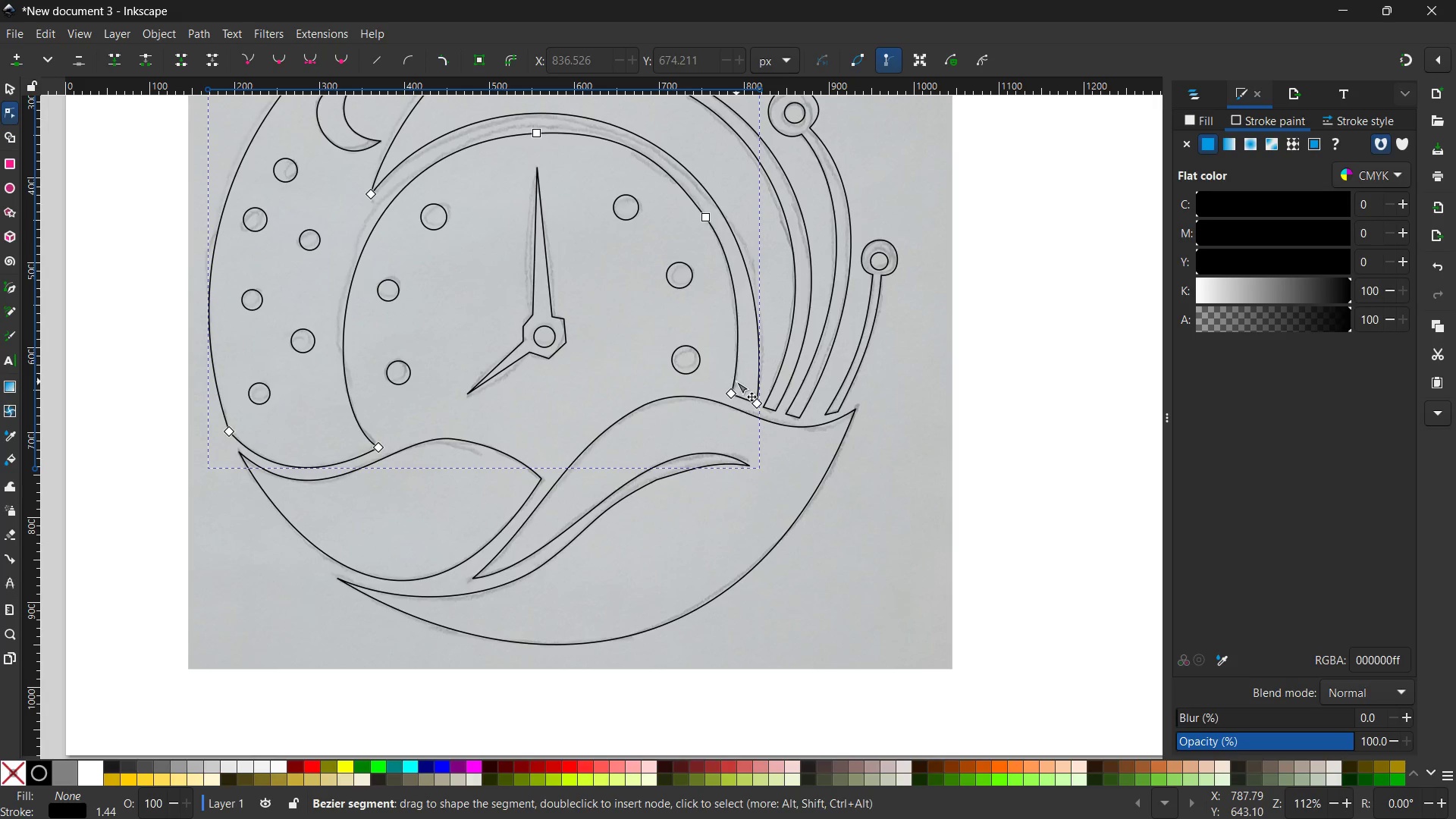 
wait(10.36)
 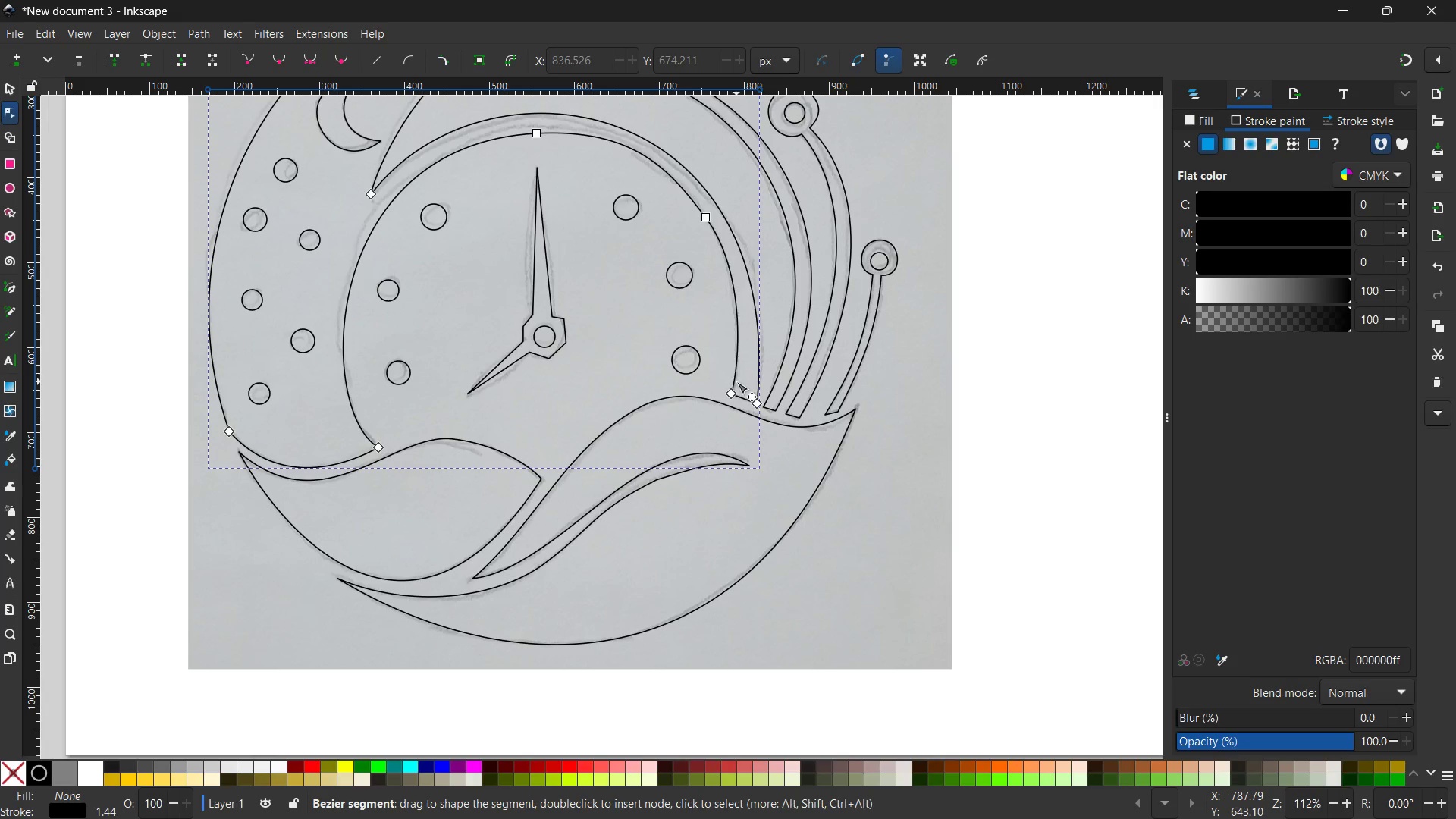 
scroll: coordinate [563, 308], scroll_direction: none, amount: 0.0
 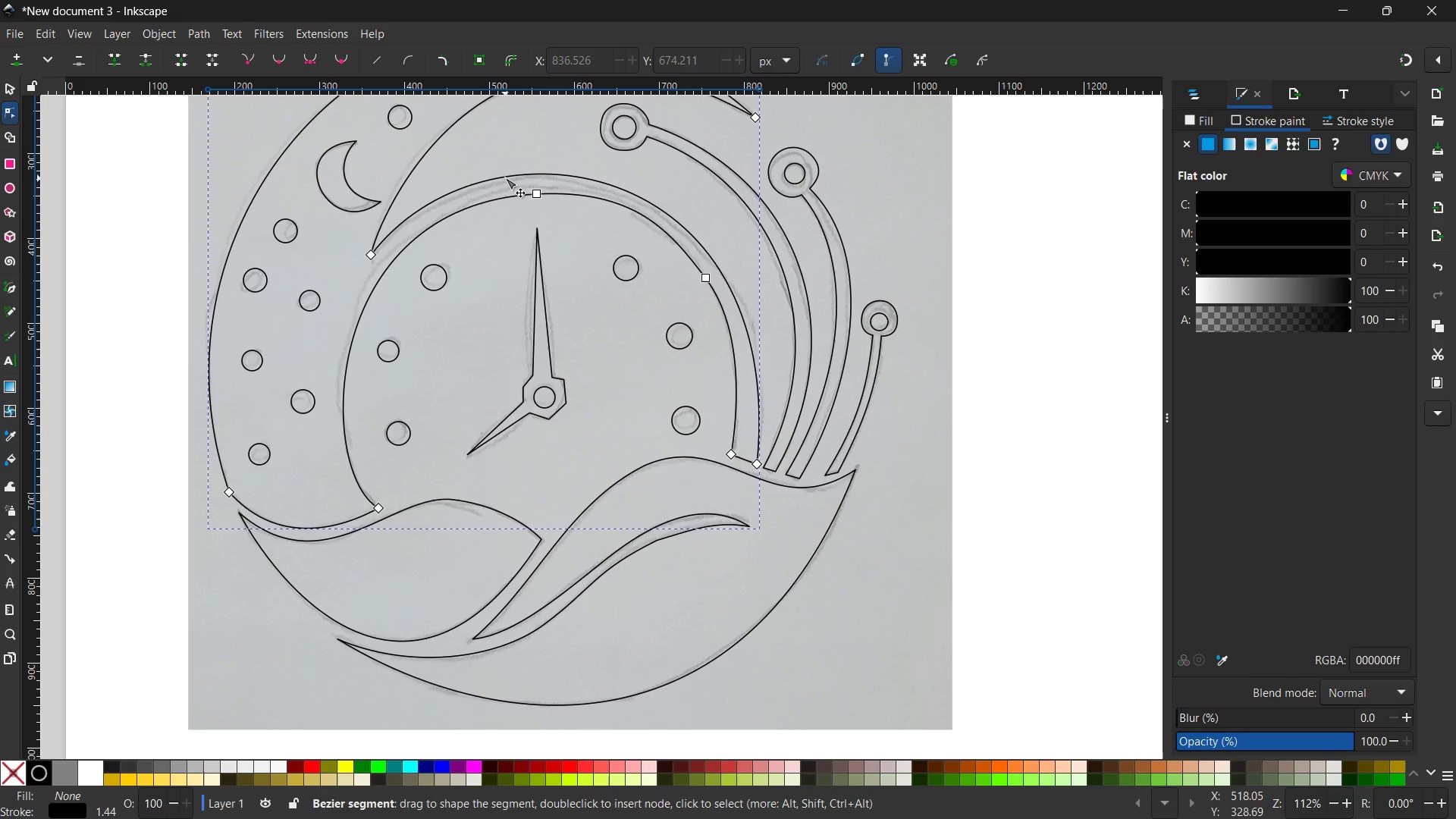 
left_click([505, 177])
 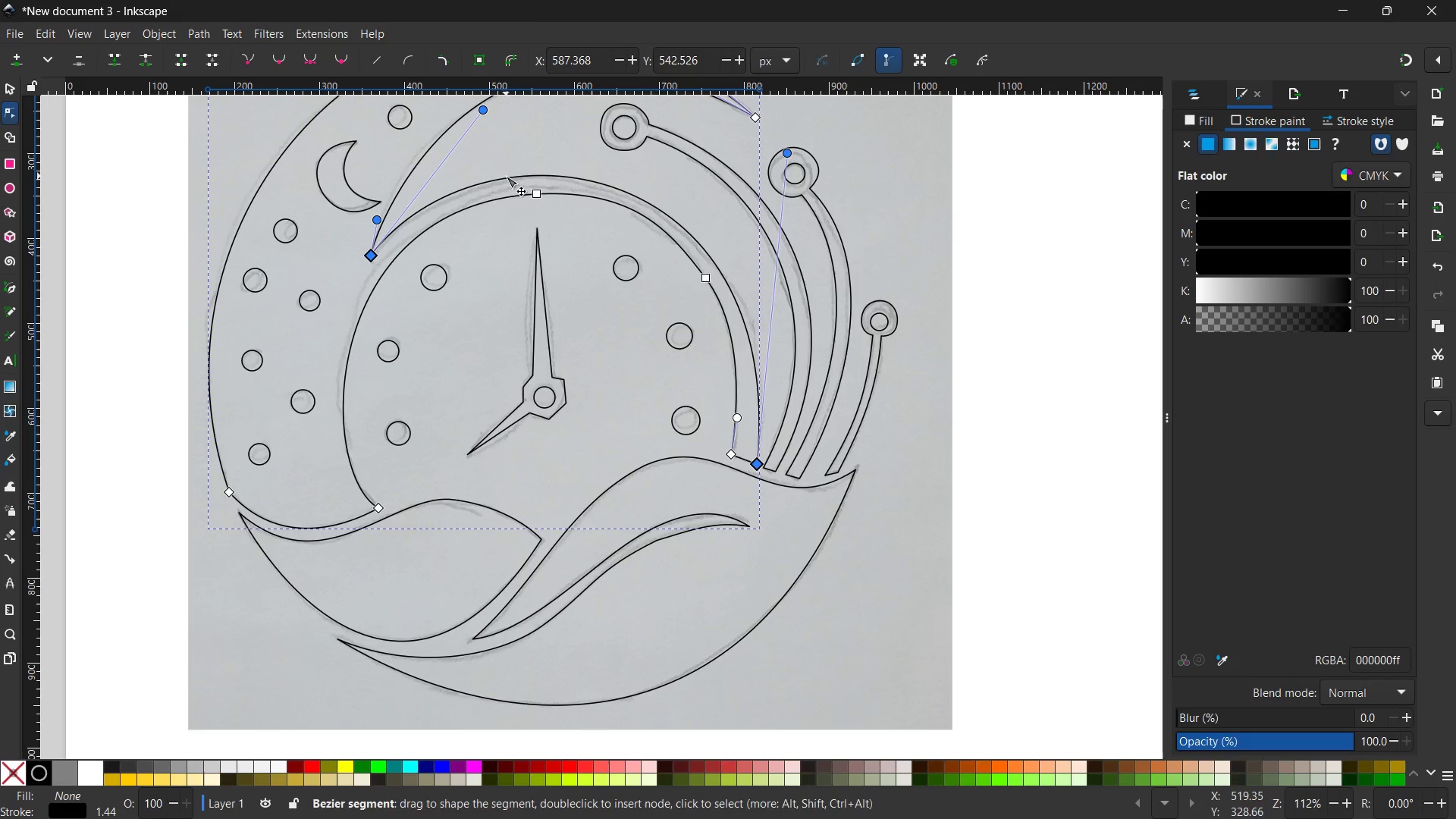 
left_click([706, 280])
 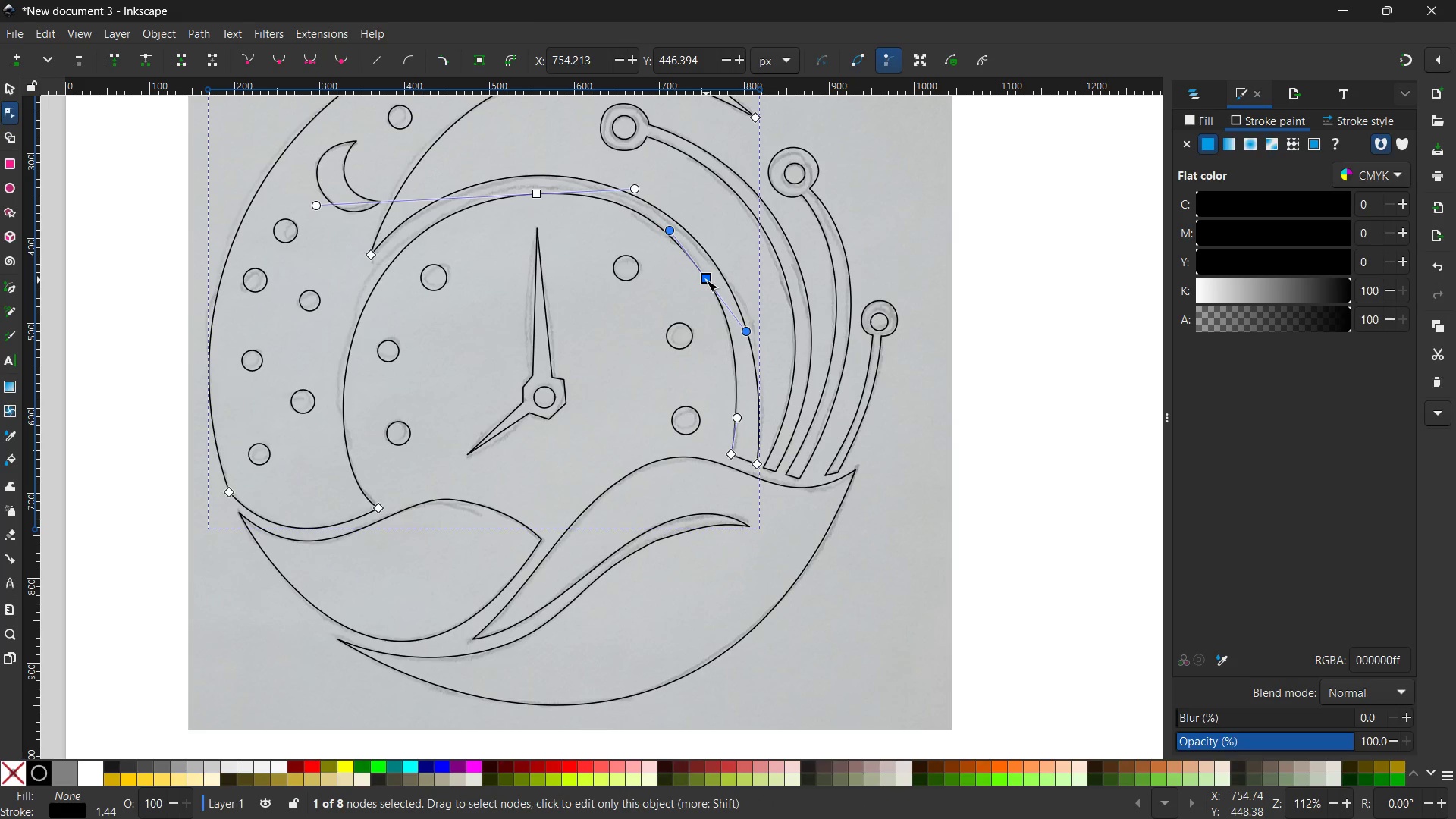 
key(Backspace)
 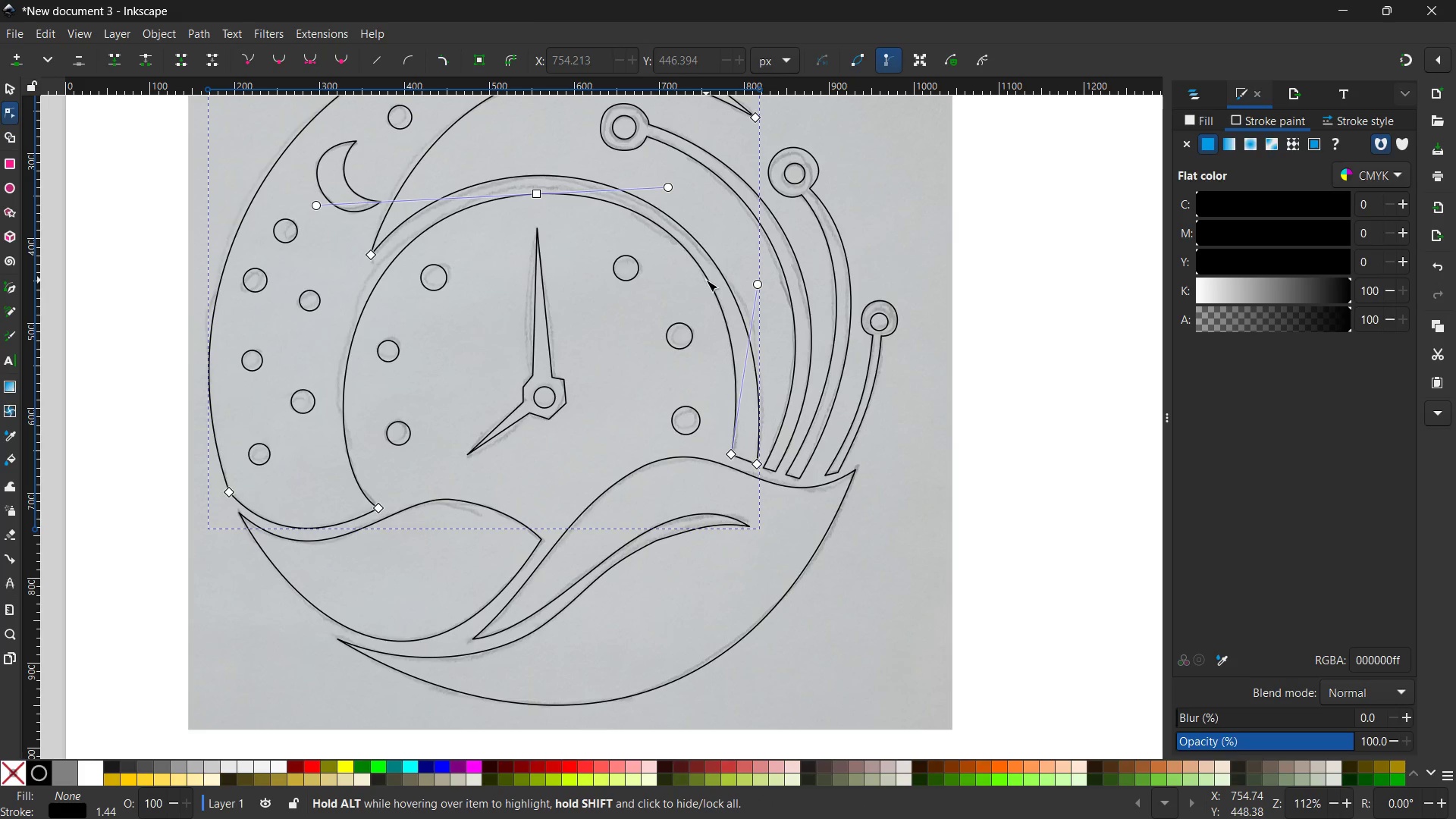 
left_click_drag(start_coordinate=[706, 280], to_coordinate=[699, 283])
 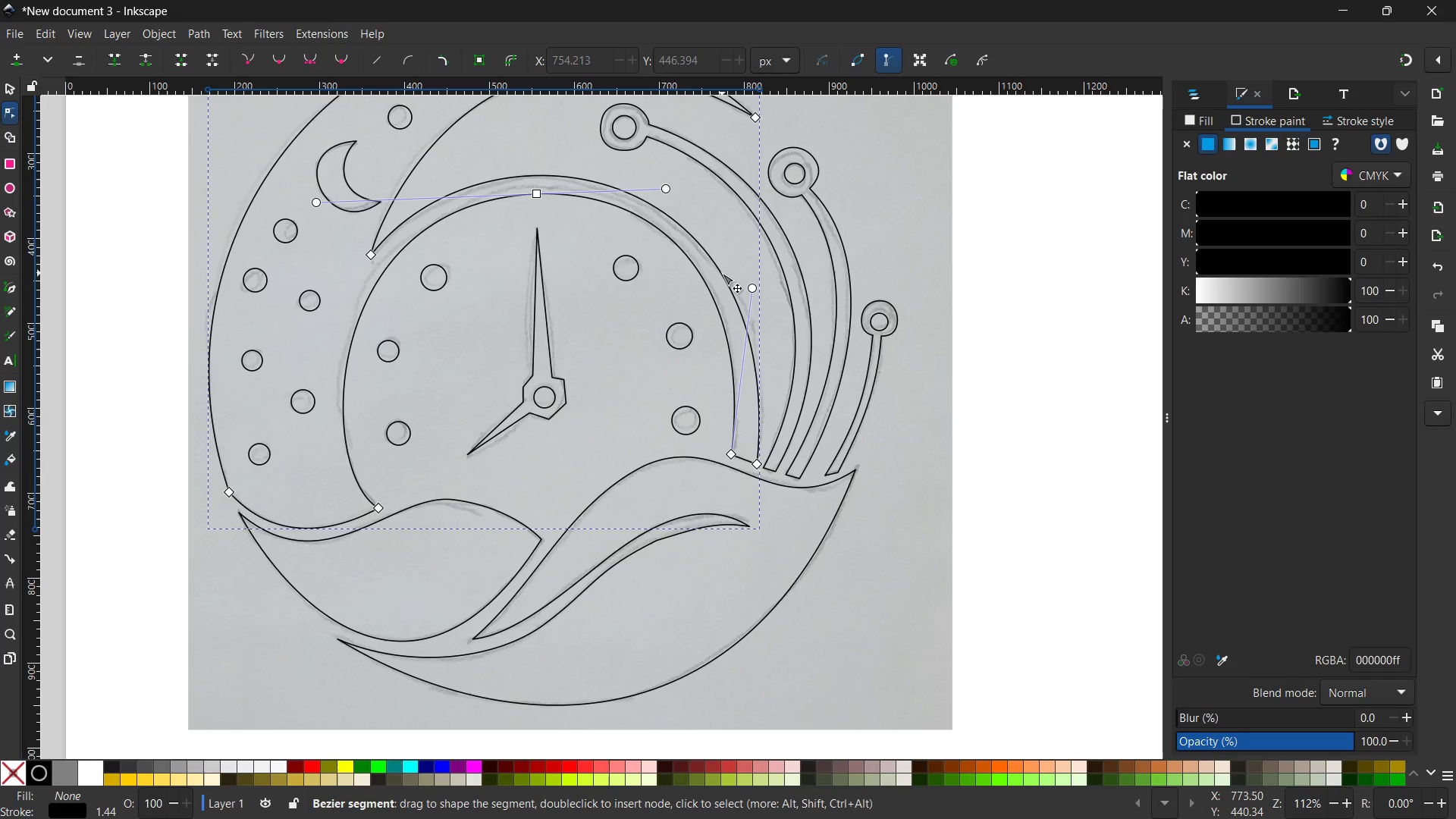 
left_click([604, 279])
 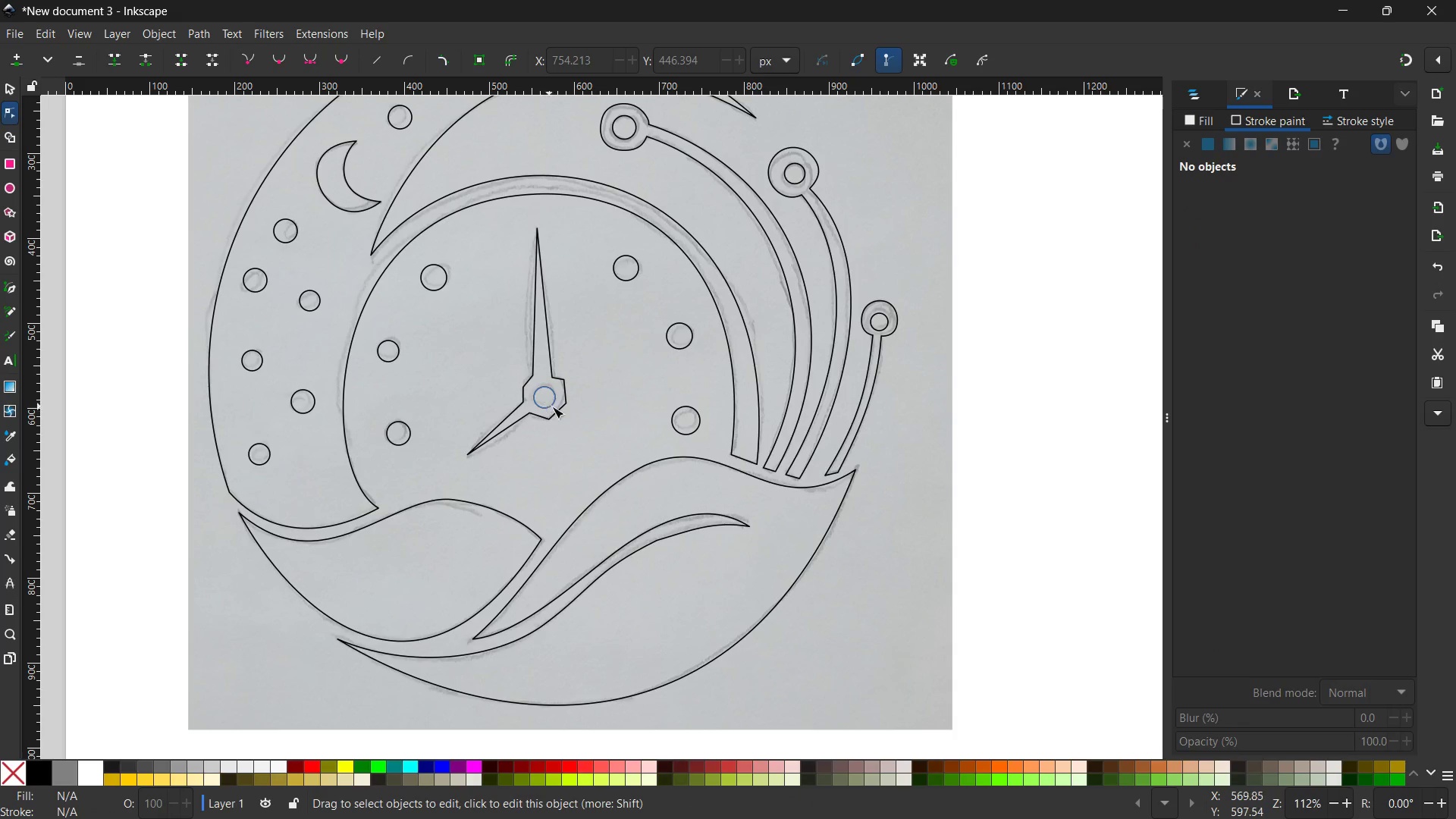 
left_click([558, 406])
 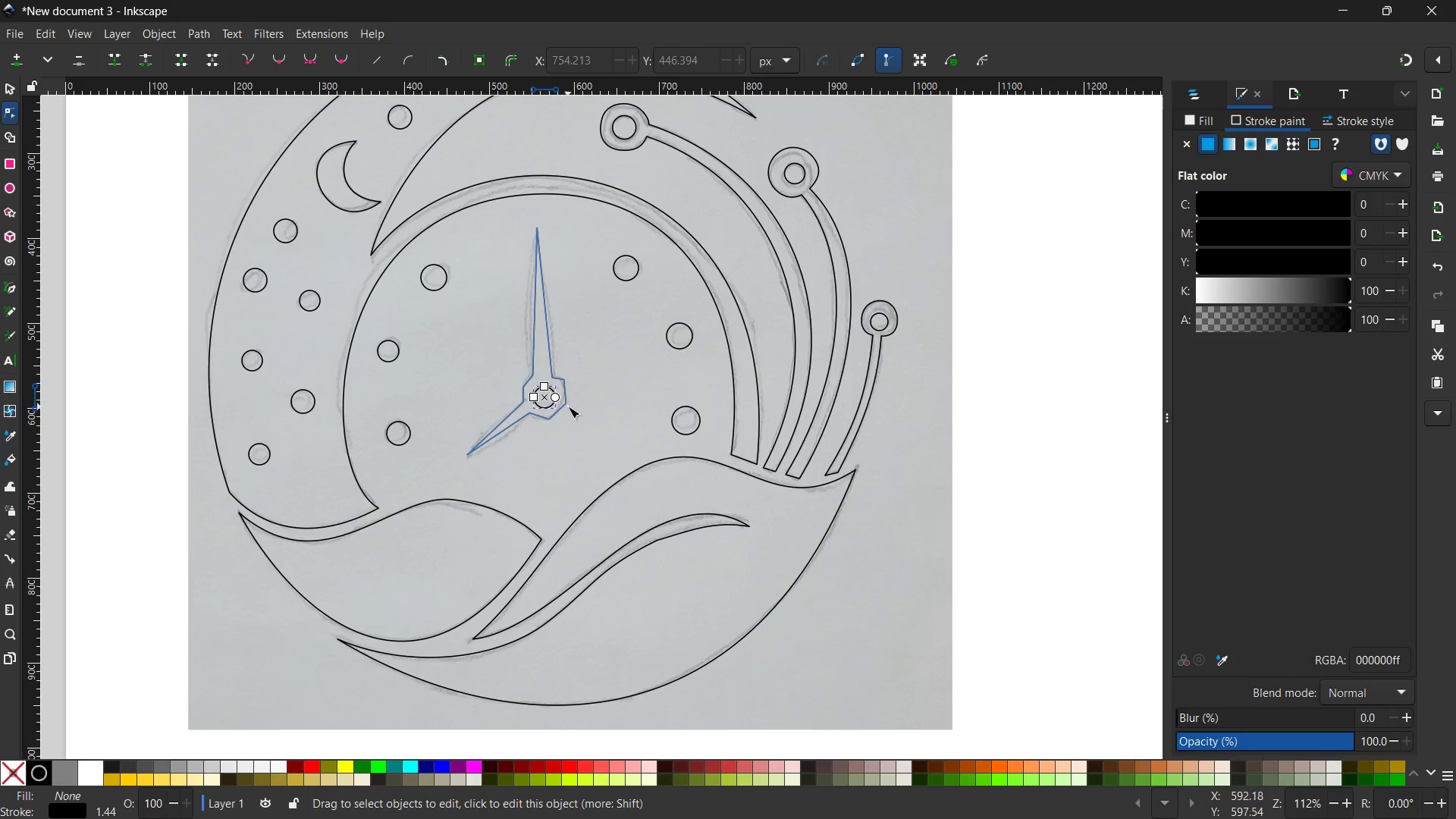 
left_click([568, 406])
 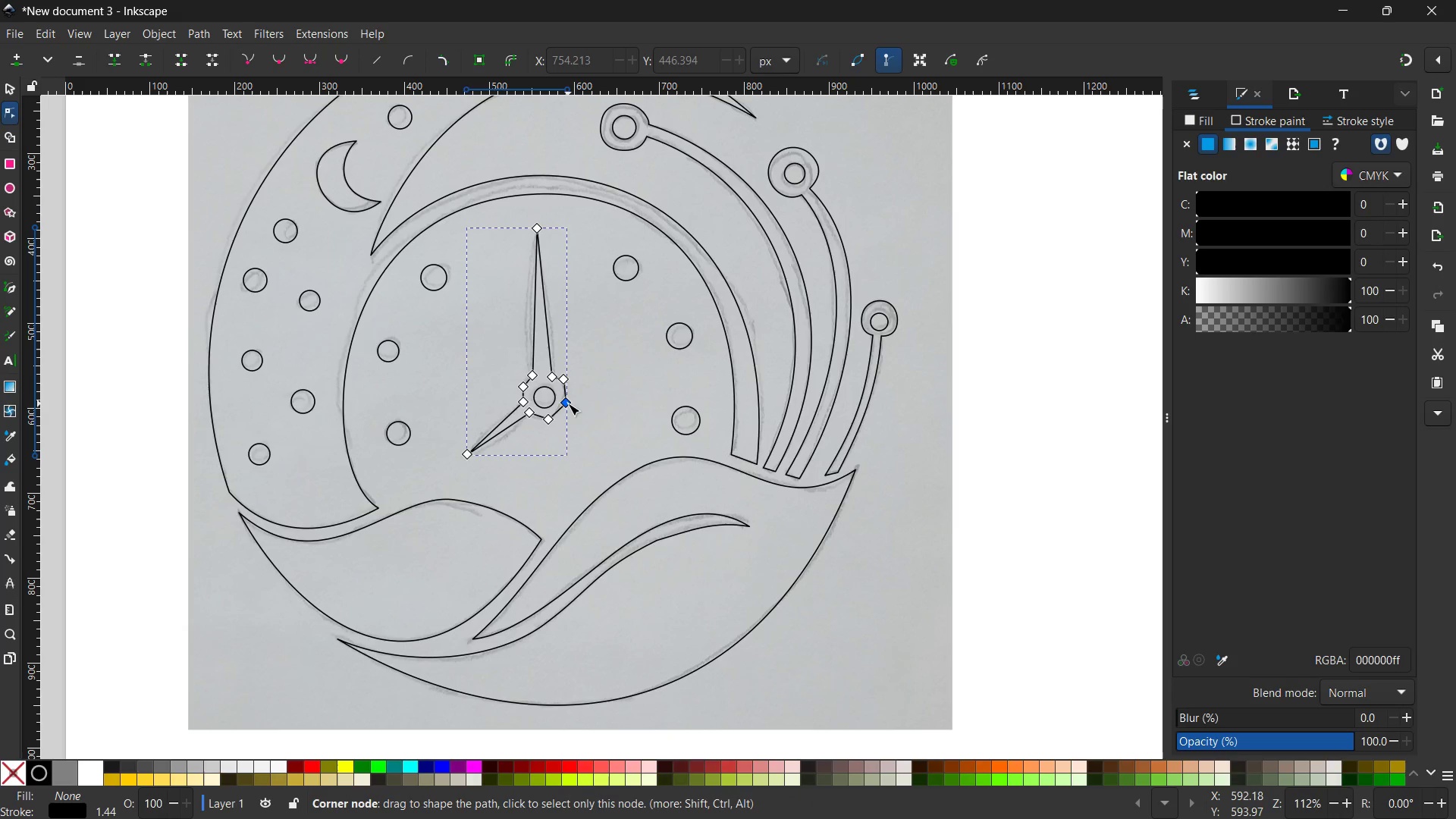 
hold_key(key=ControlLeft, duration=0.31)
scroll: coordinate [568, 403], scroll_direction: up, amount: 2.0
 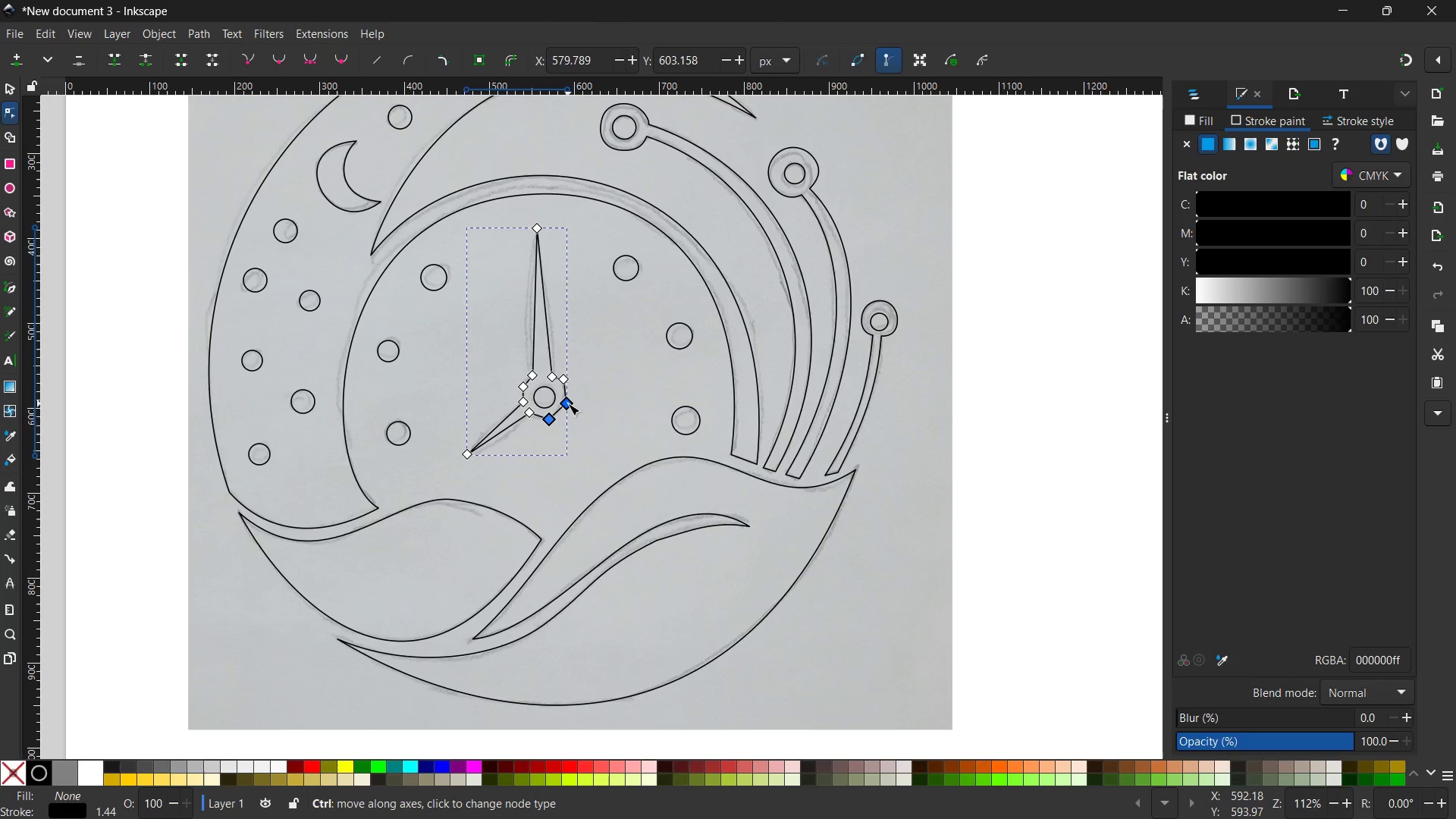 
hold_key(key=ControlLeft, duration=1.03)
scroll: coordinate [568, 403], scroll_direction: up, amount: 6.0
 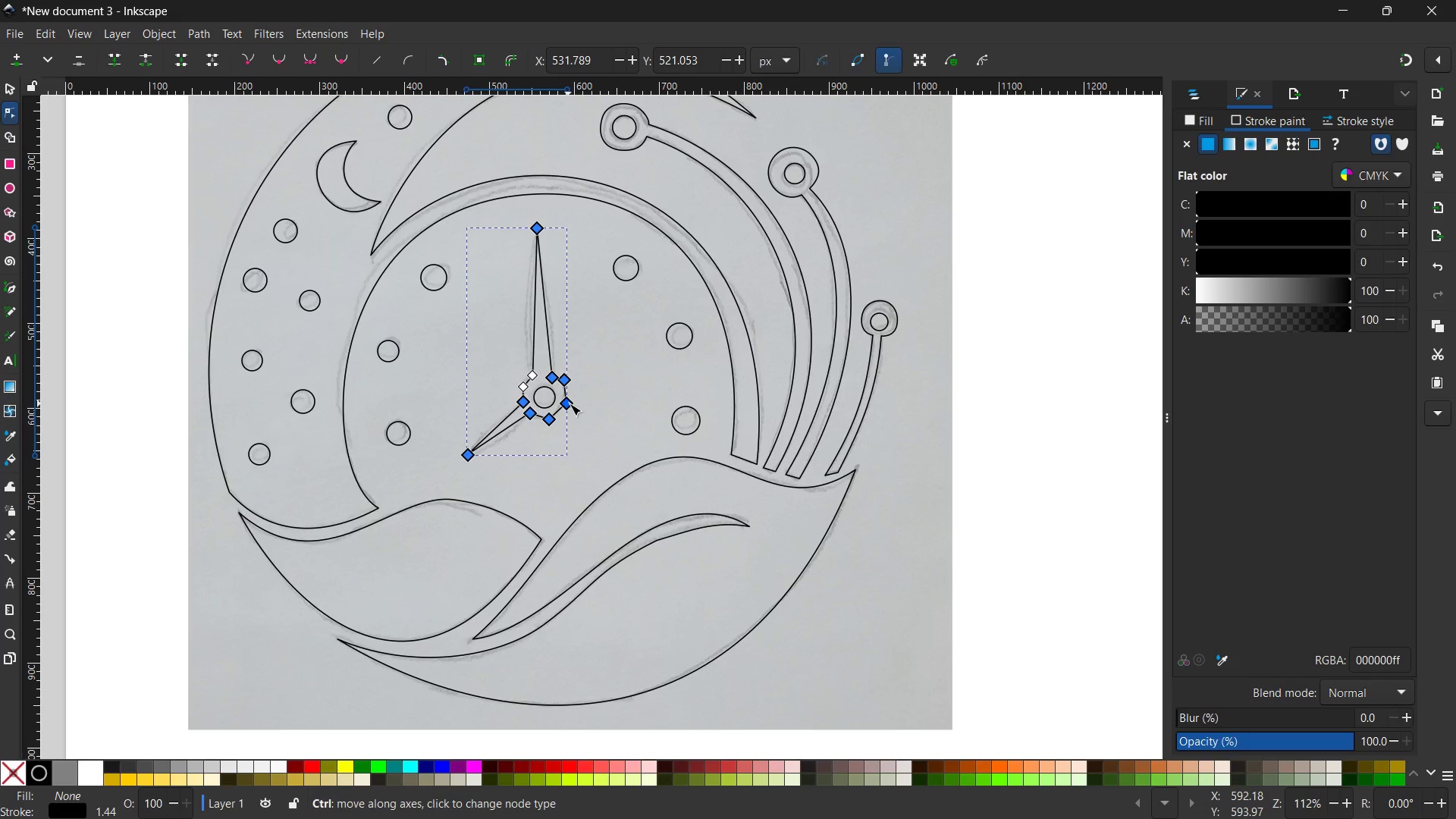 
left_click([598, 394])
 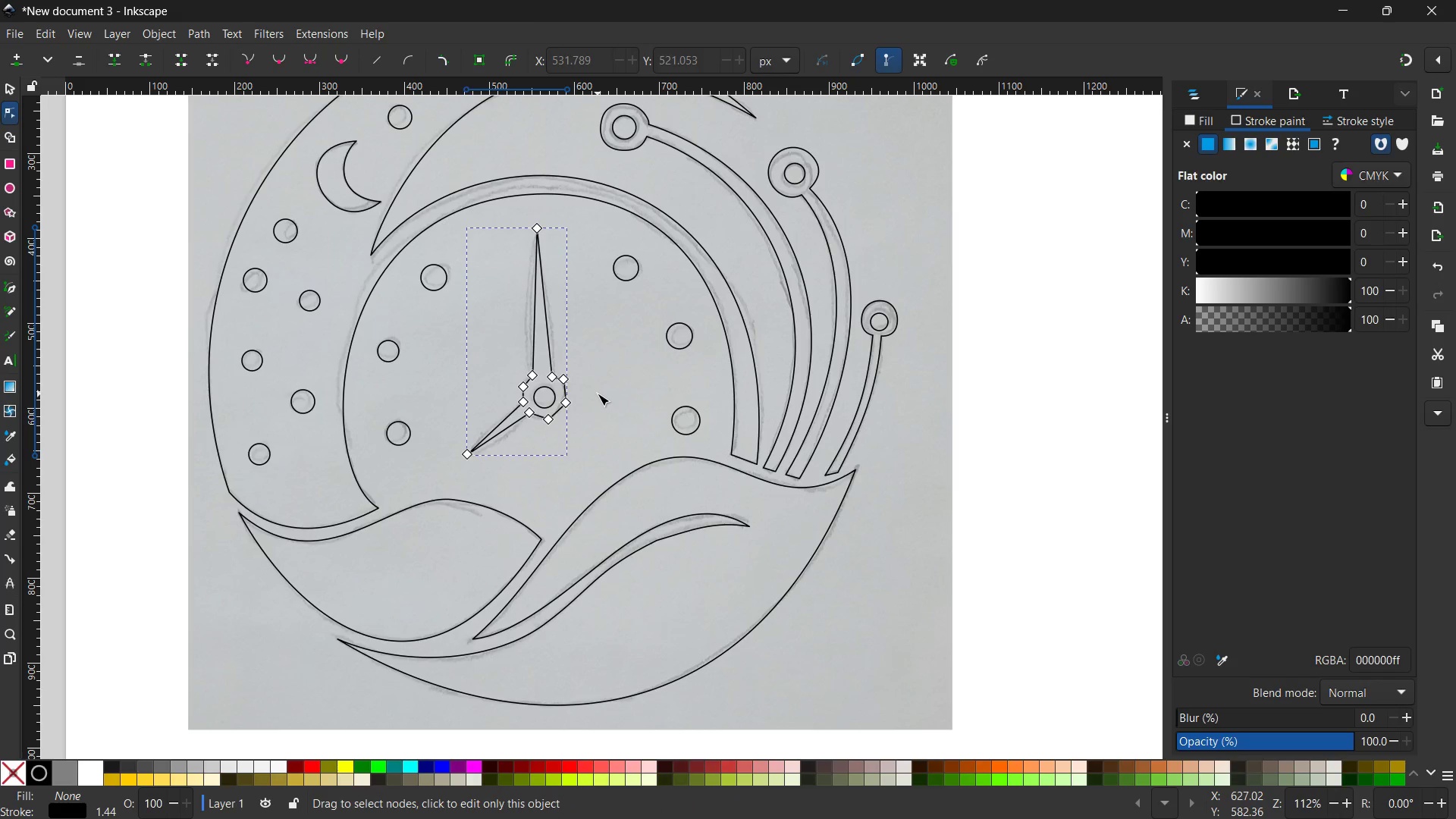 
hold_key(key=ControlLeft, duration=0.5)
 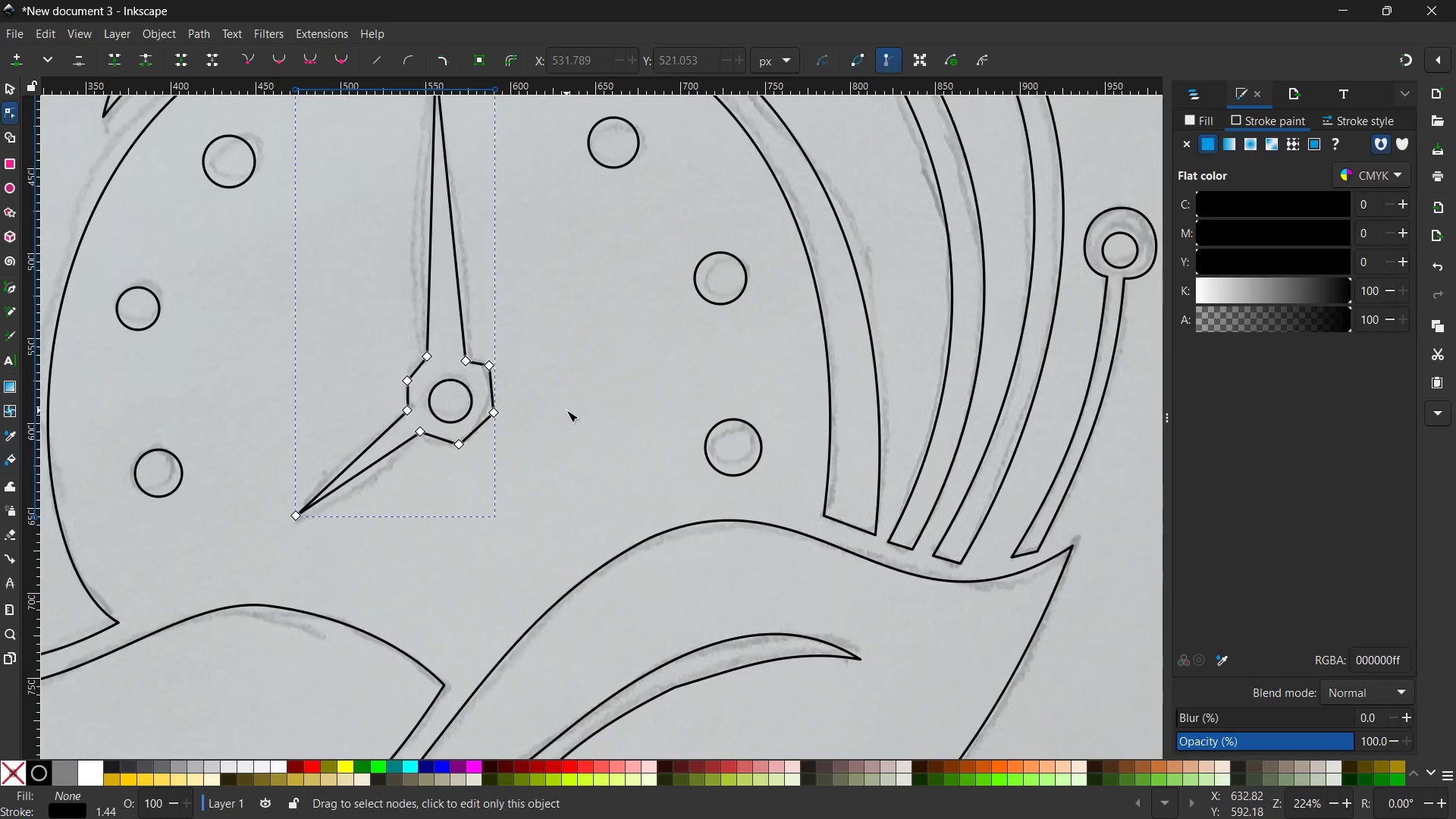 
left_click([566, 410])
 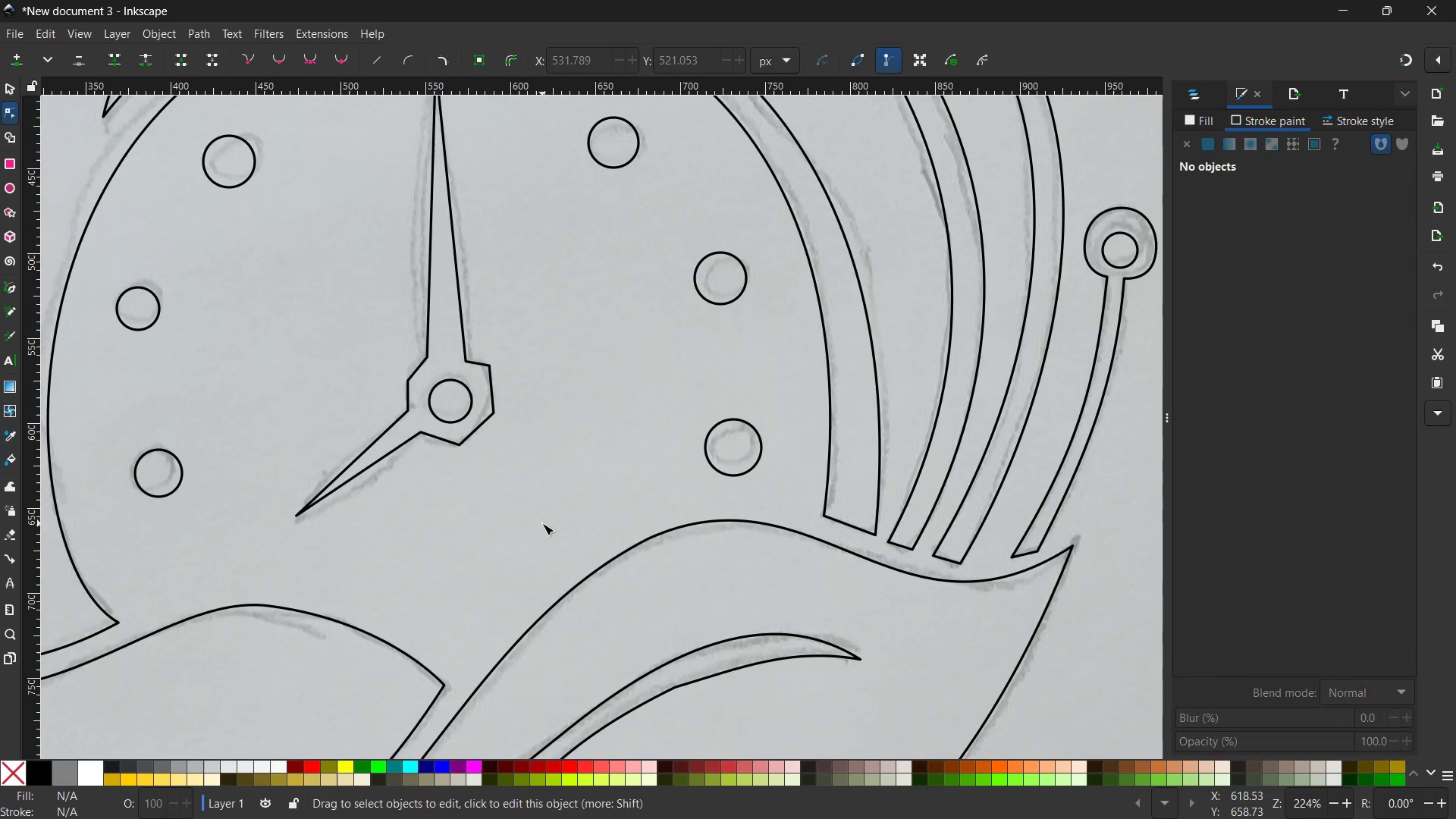 
scroll: coordinate [598, 394], scroll_direction: up, amount: 1.0
 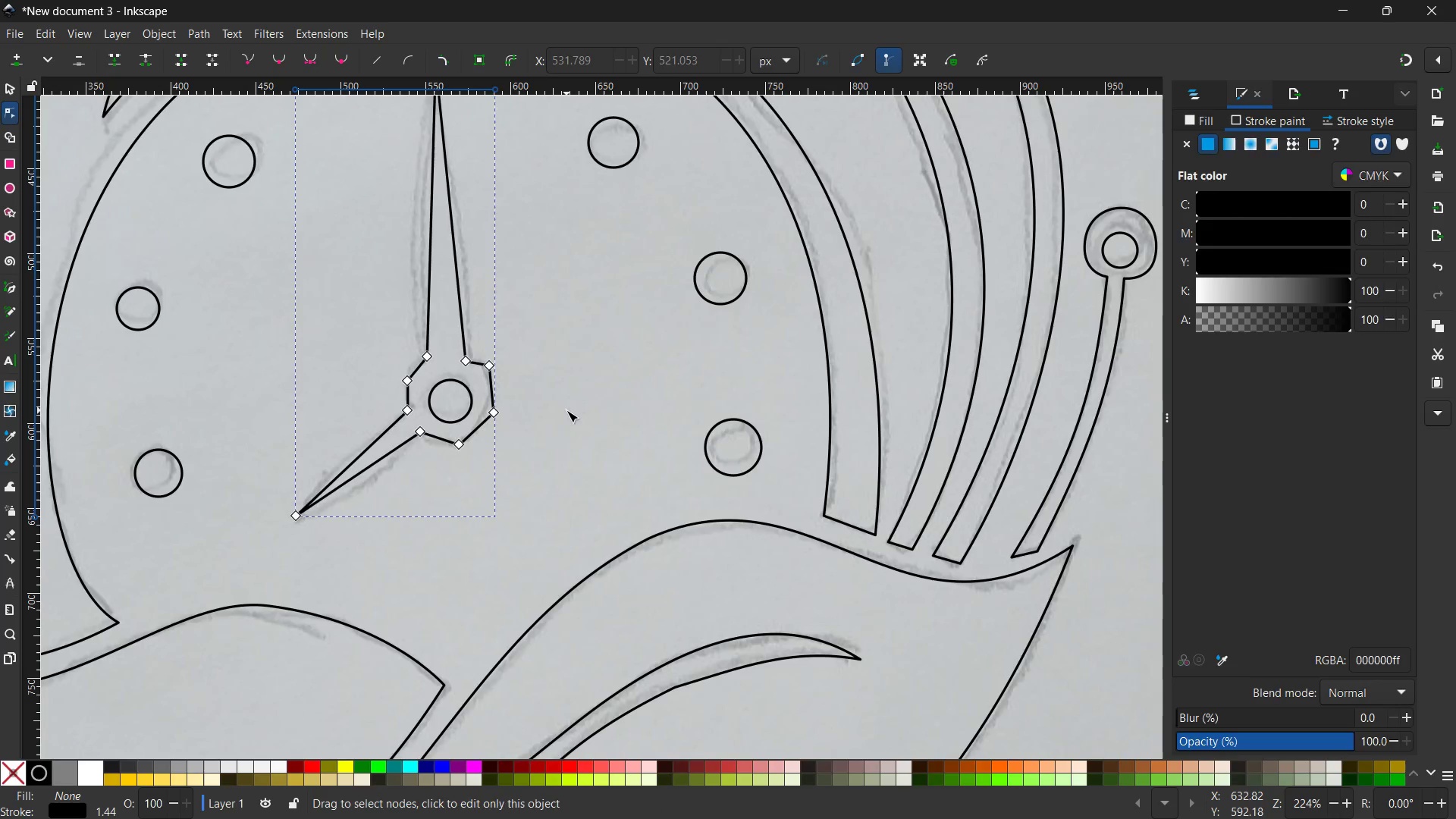 
hold_key(key=Space, duration=0.64)
 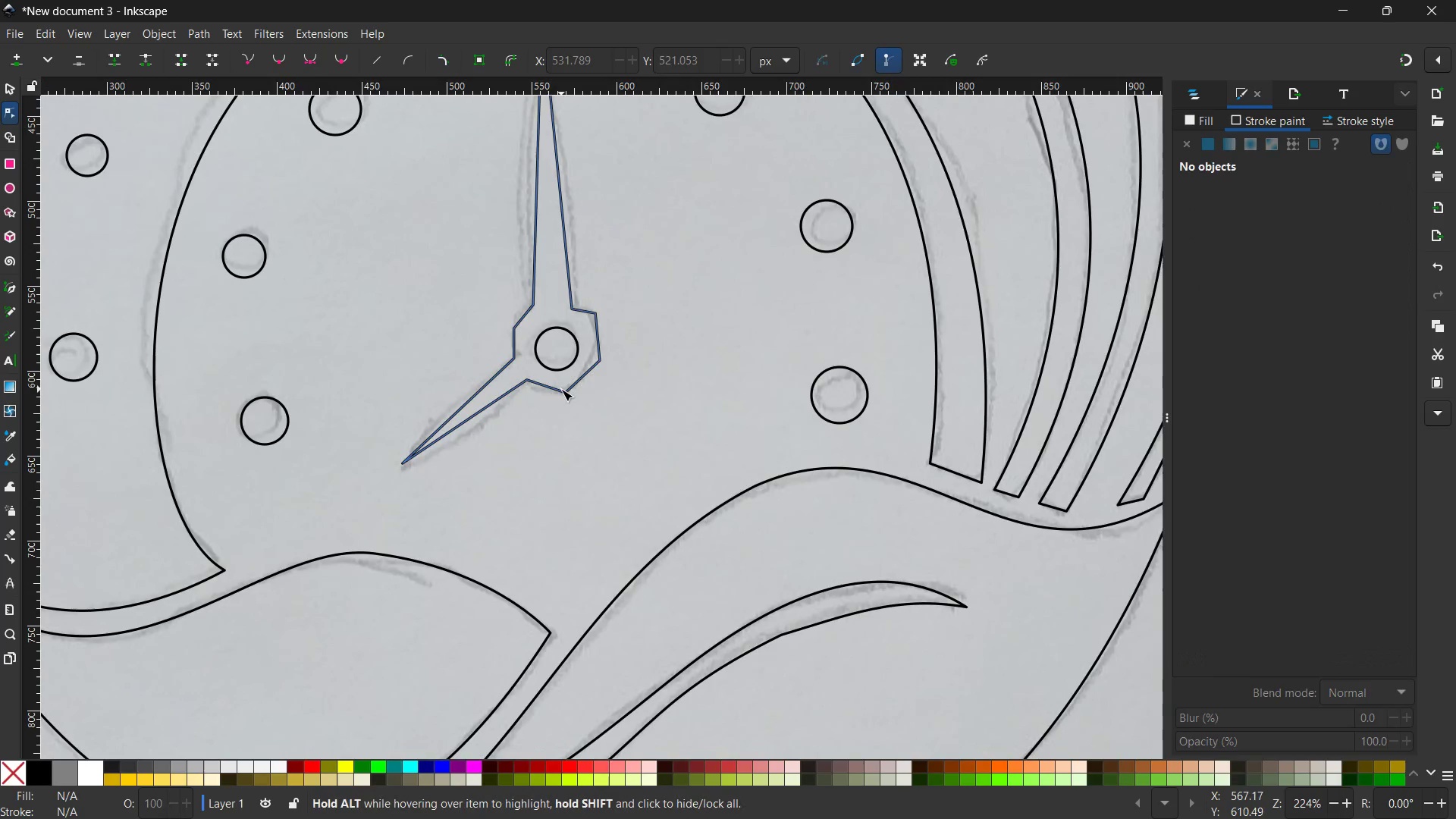 
left_click_drag(start_coordinate=[542, 523], to_coordinate=[661, 477])
 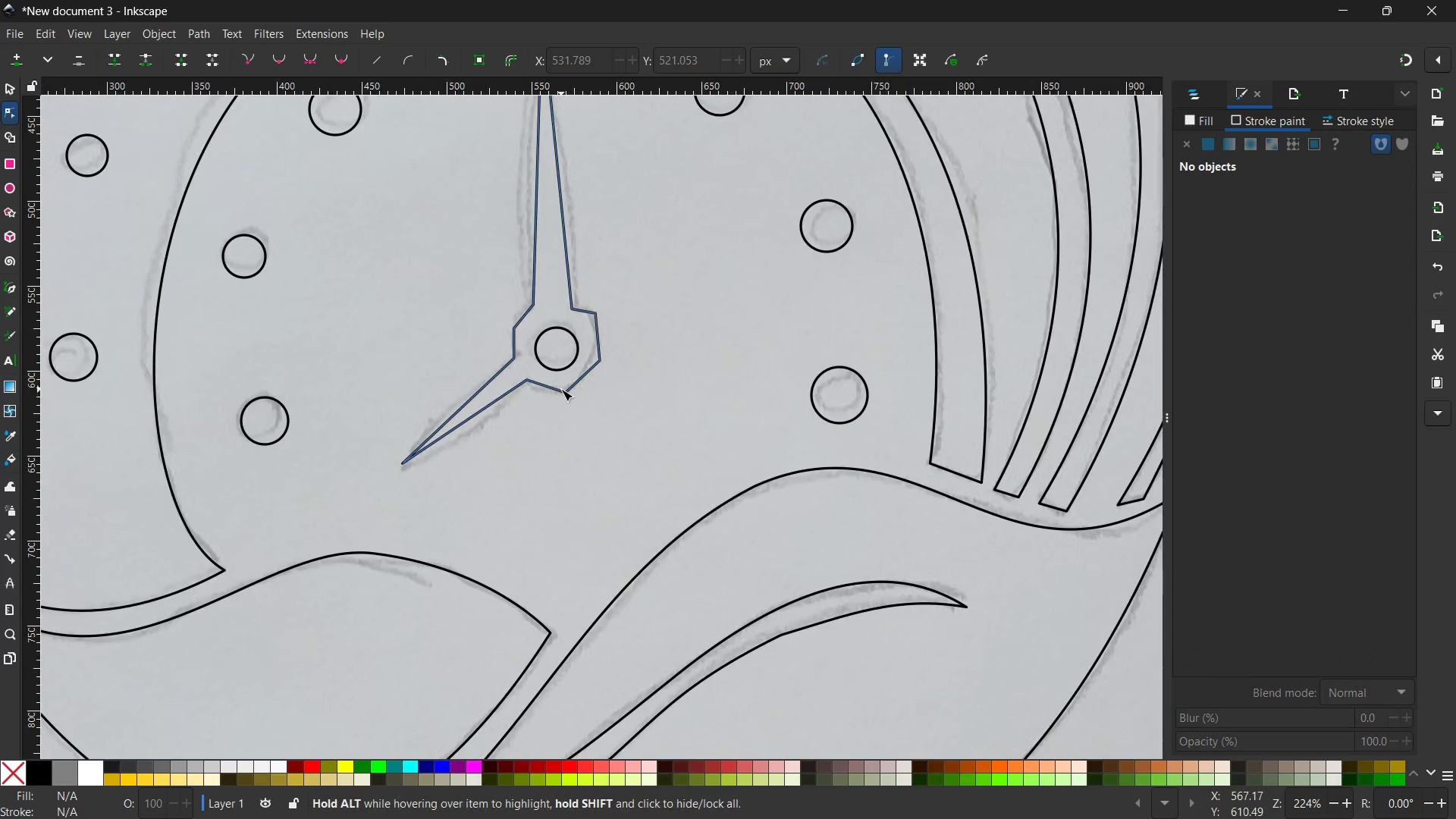 
left_click([561, 389])
 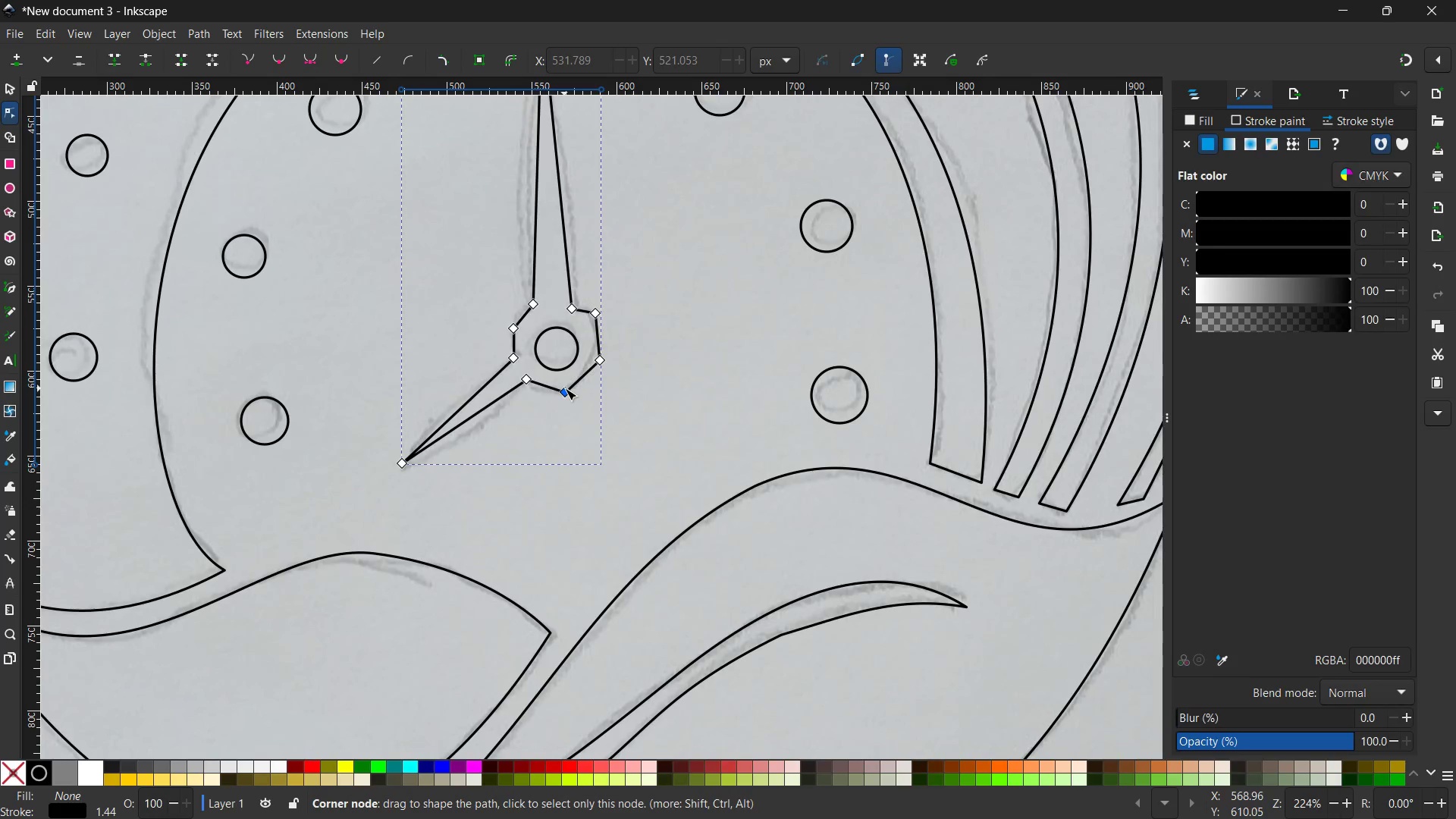 
double_click([565, 388])
 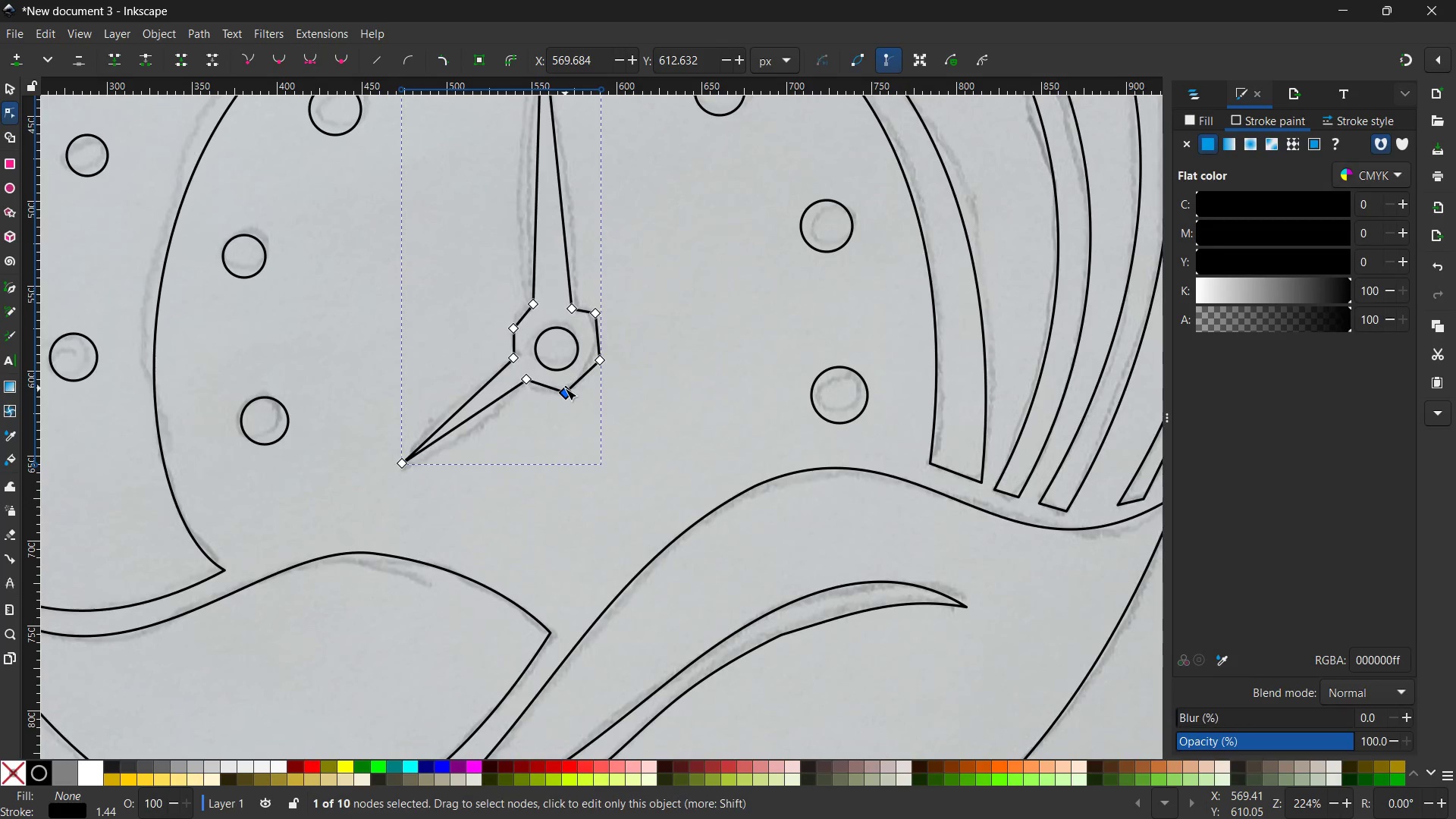 
key(Backspace)
 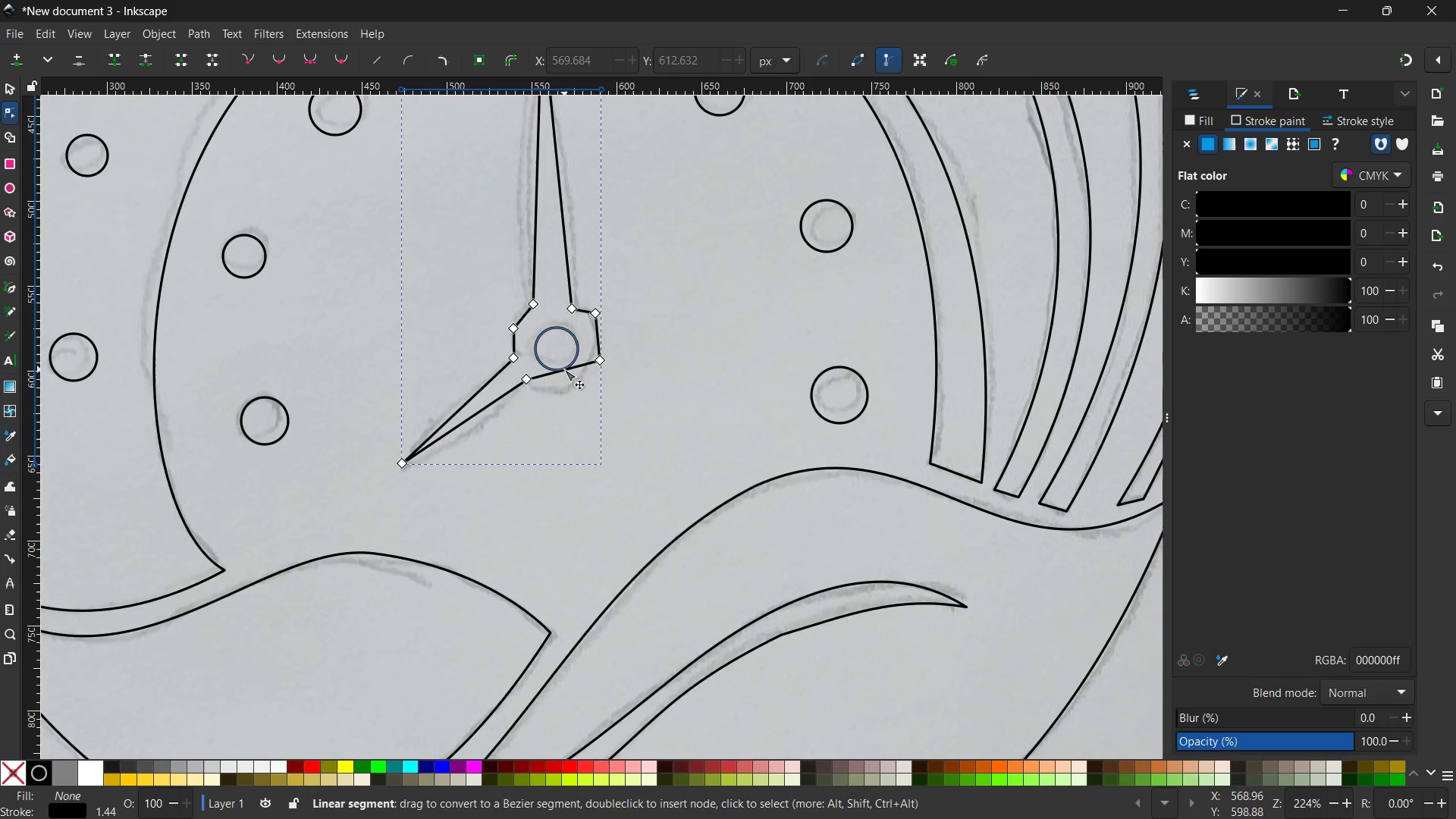 
left_click_drag(start_coordinate=[564, 369], to_coordinate=[568, 394])
 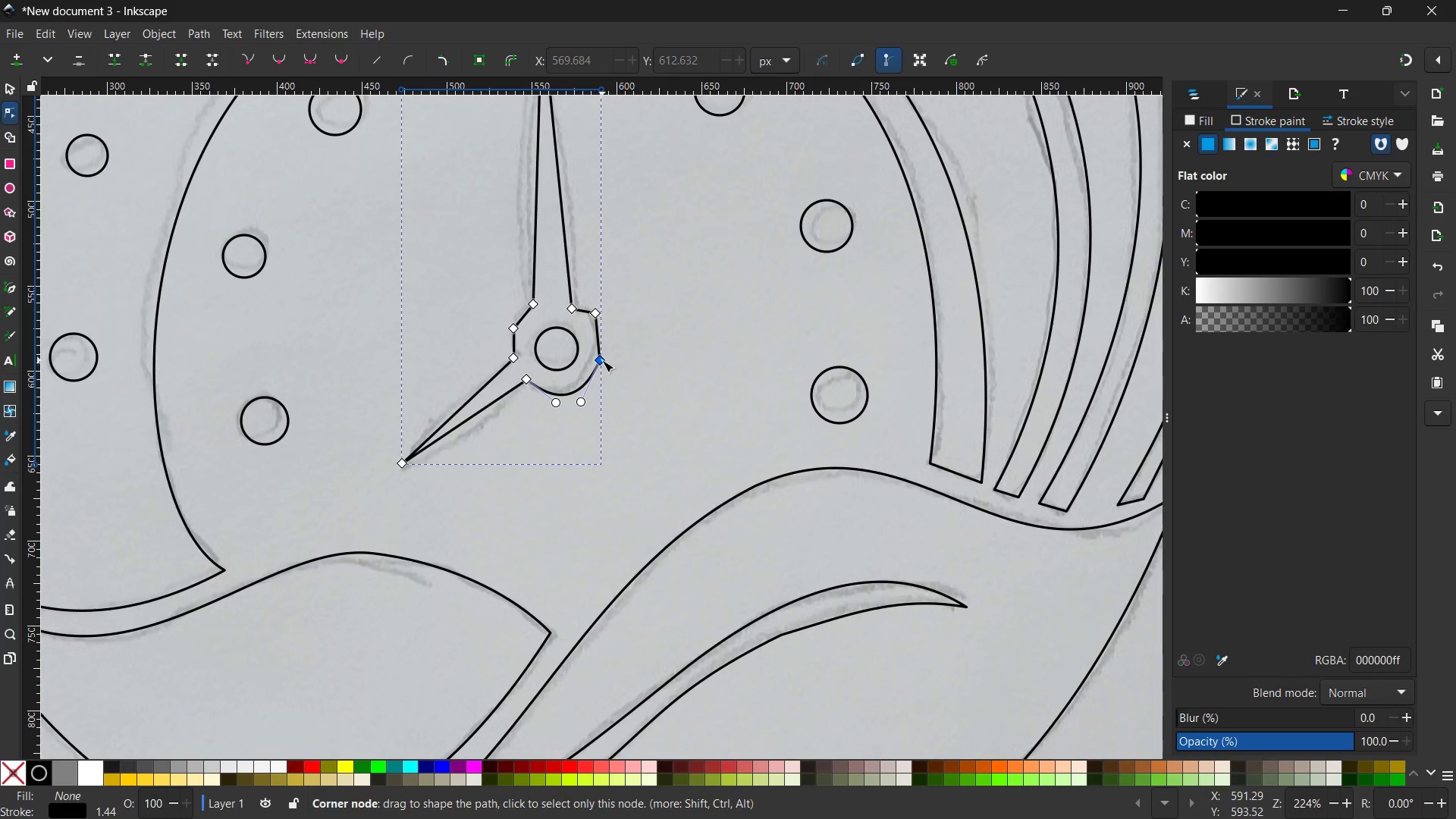 
left_click([602, 360])
 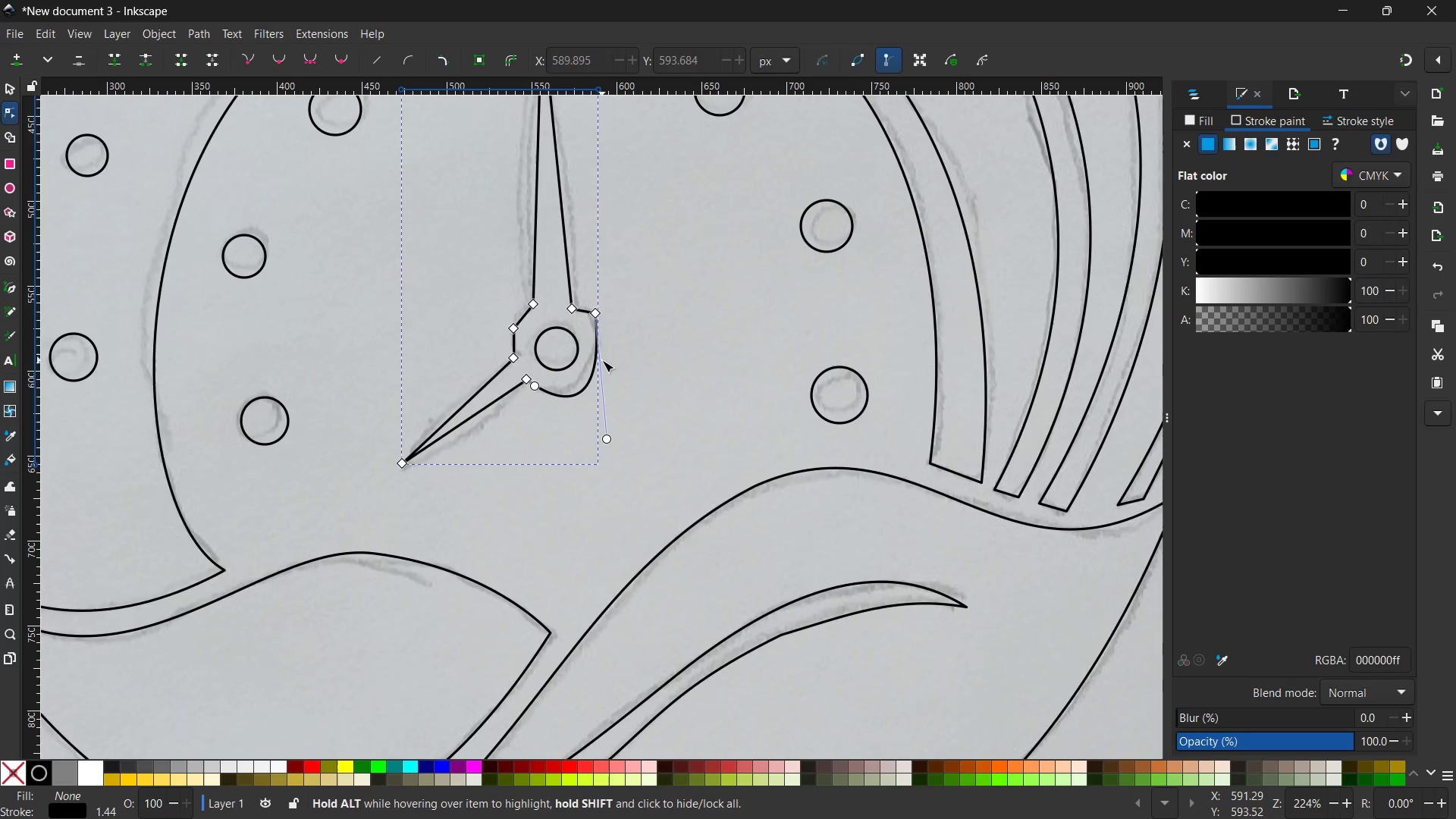 
key(Backspace)
 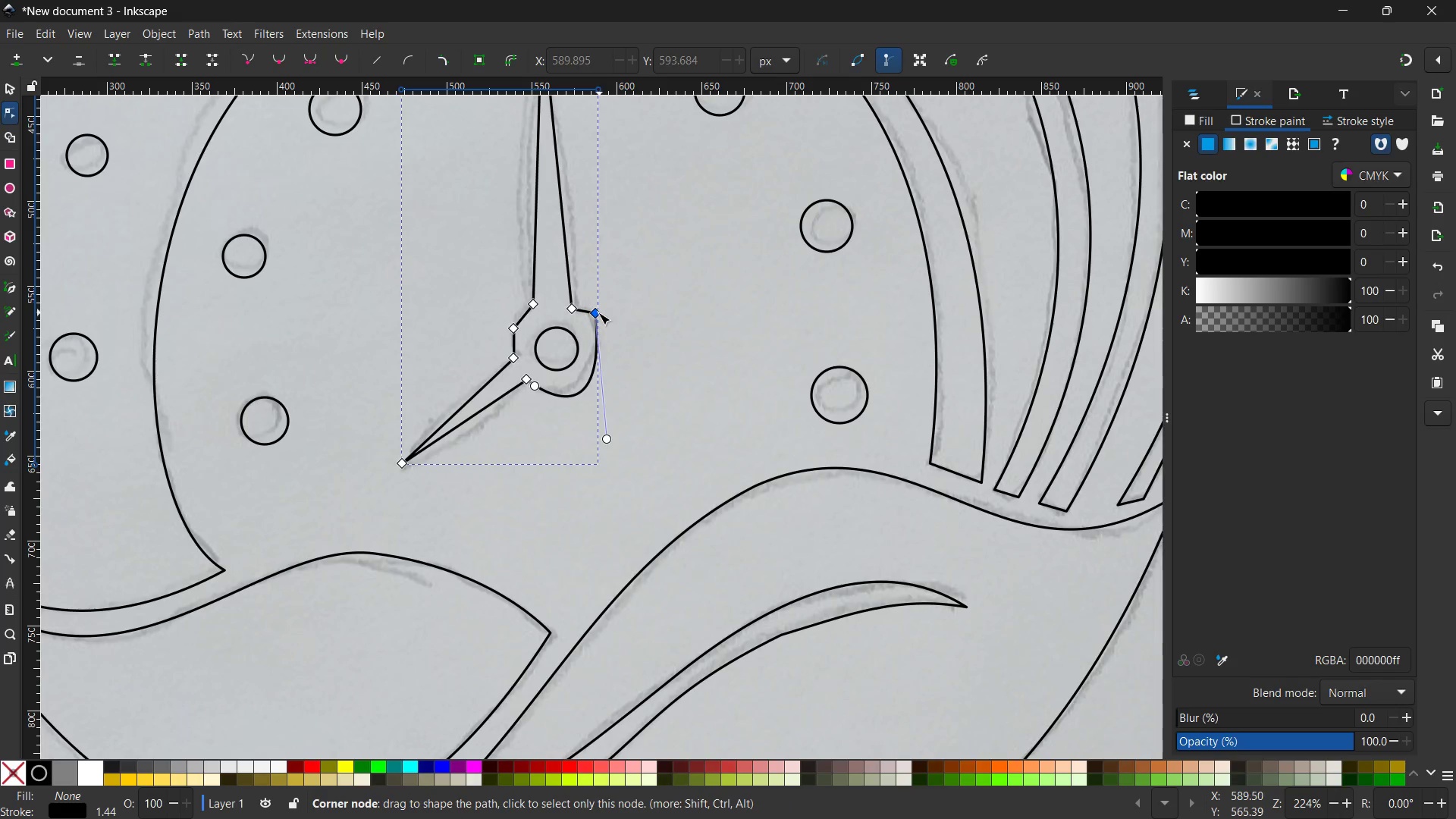 
left_click([598, 312])
 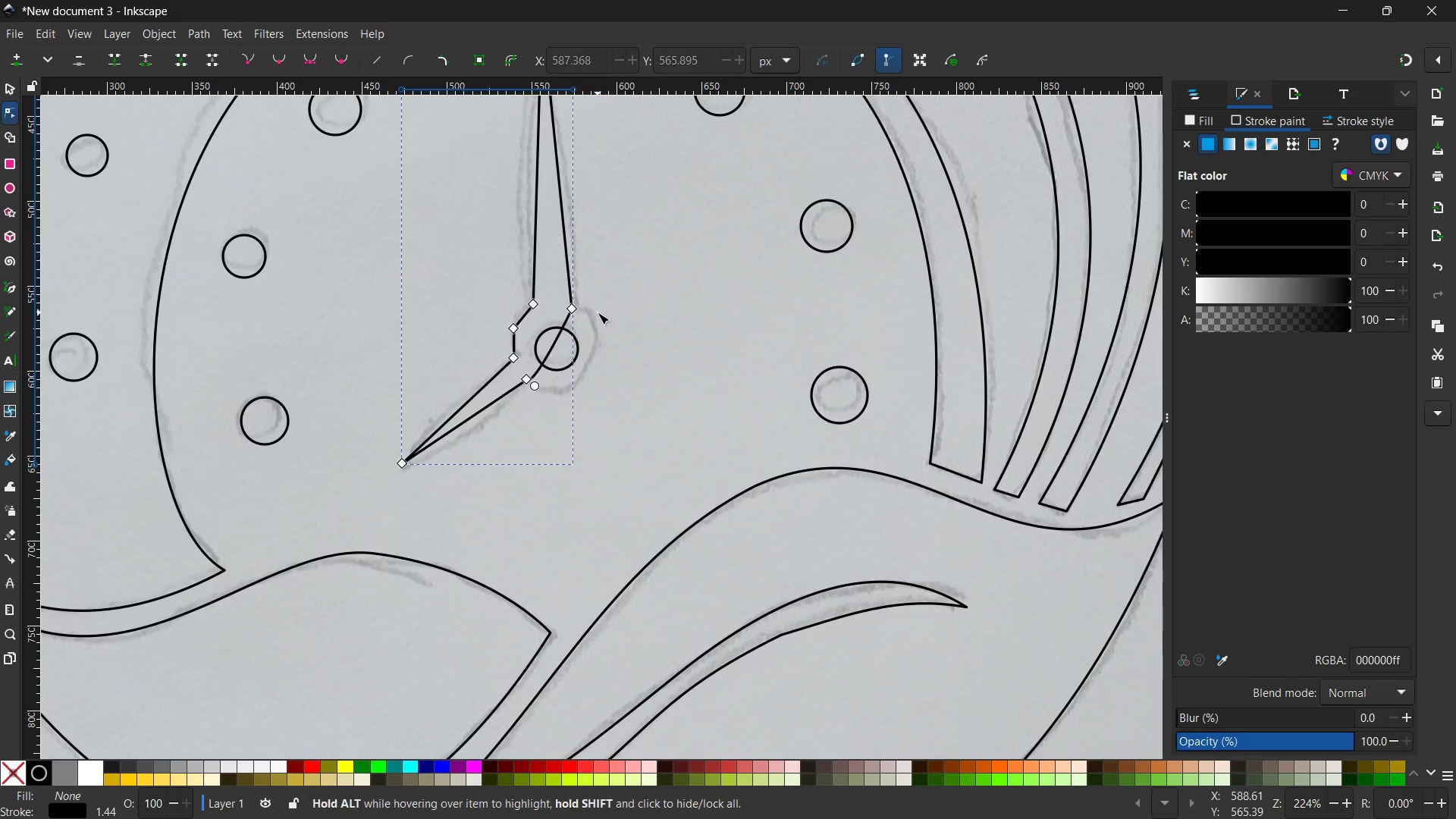 
key(Backspace)
 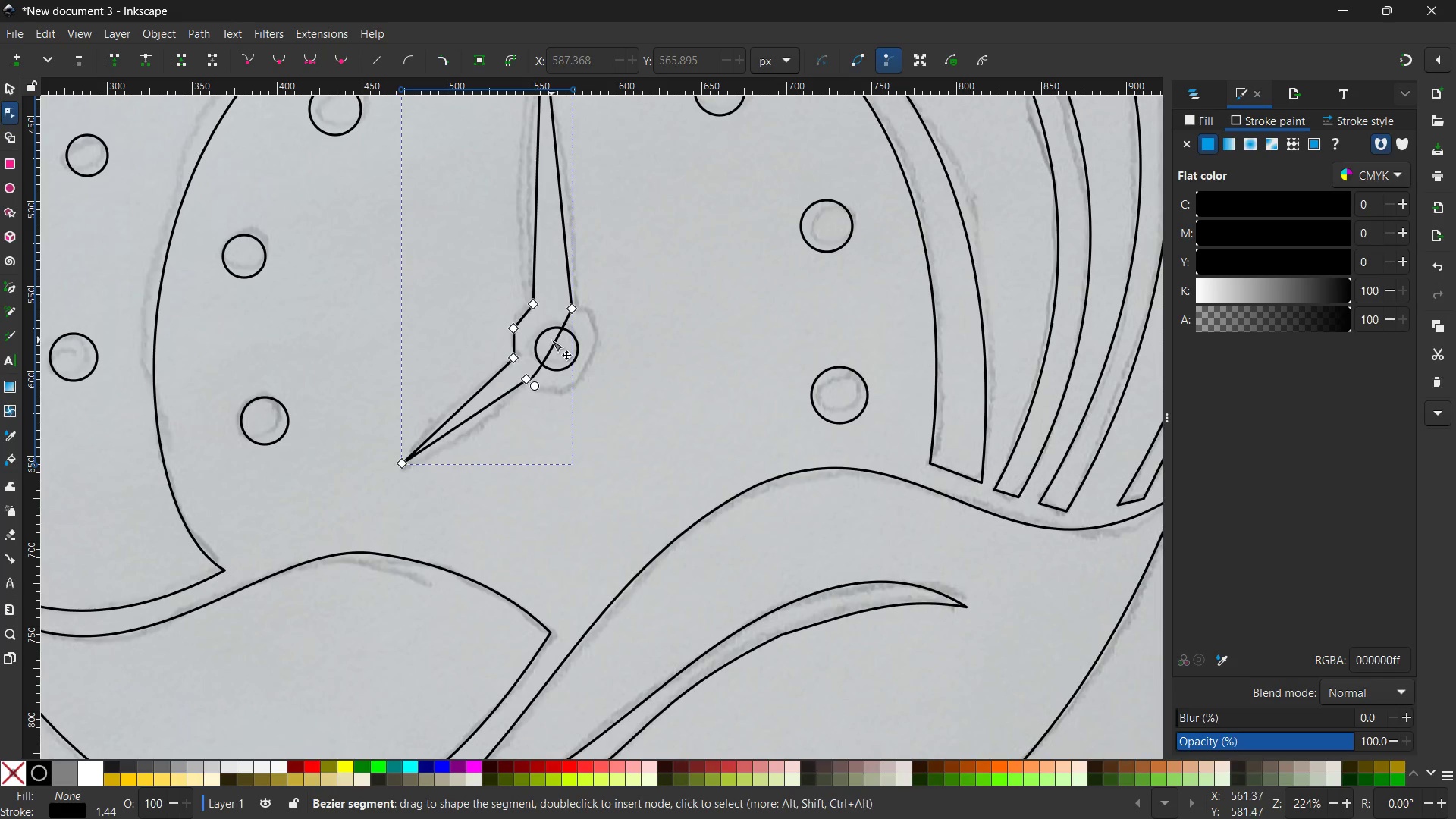 
left_click_drag(start_coordinate=[551, 340], to_coordinate=[591, 377])
 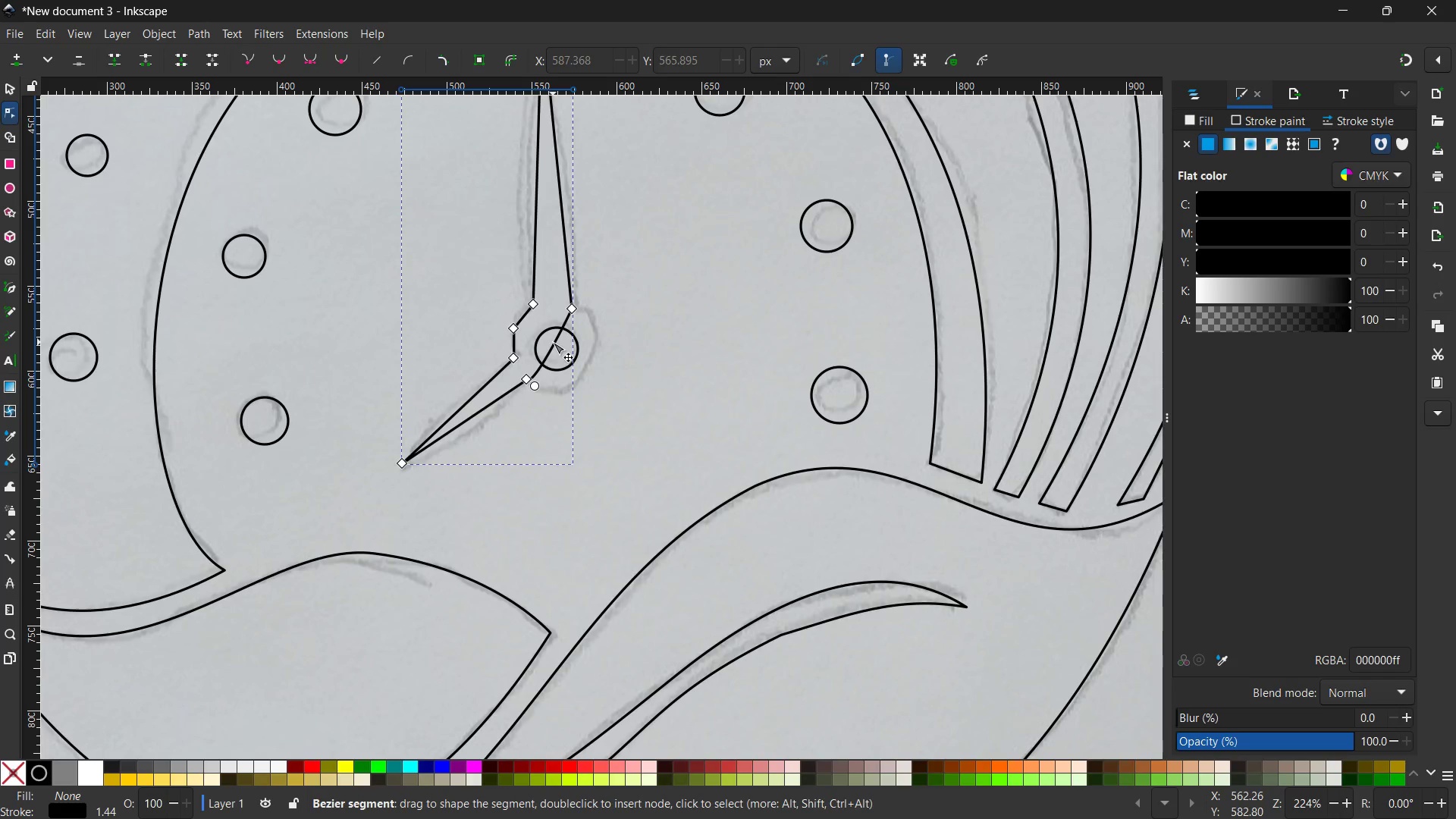 
left_click_drag(start_coordinate=[553, 342], to_coordinate=[592, 366])
 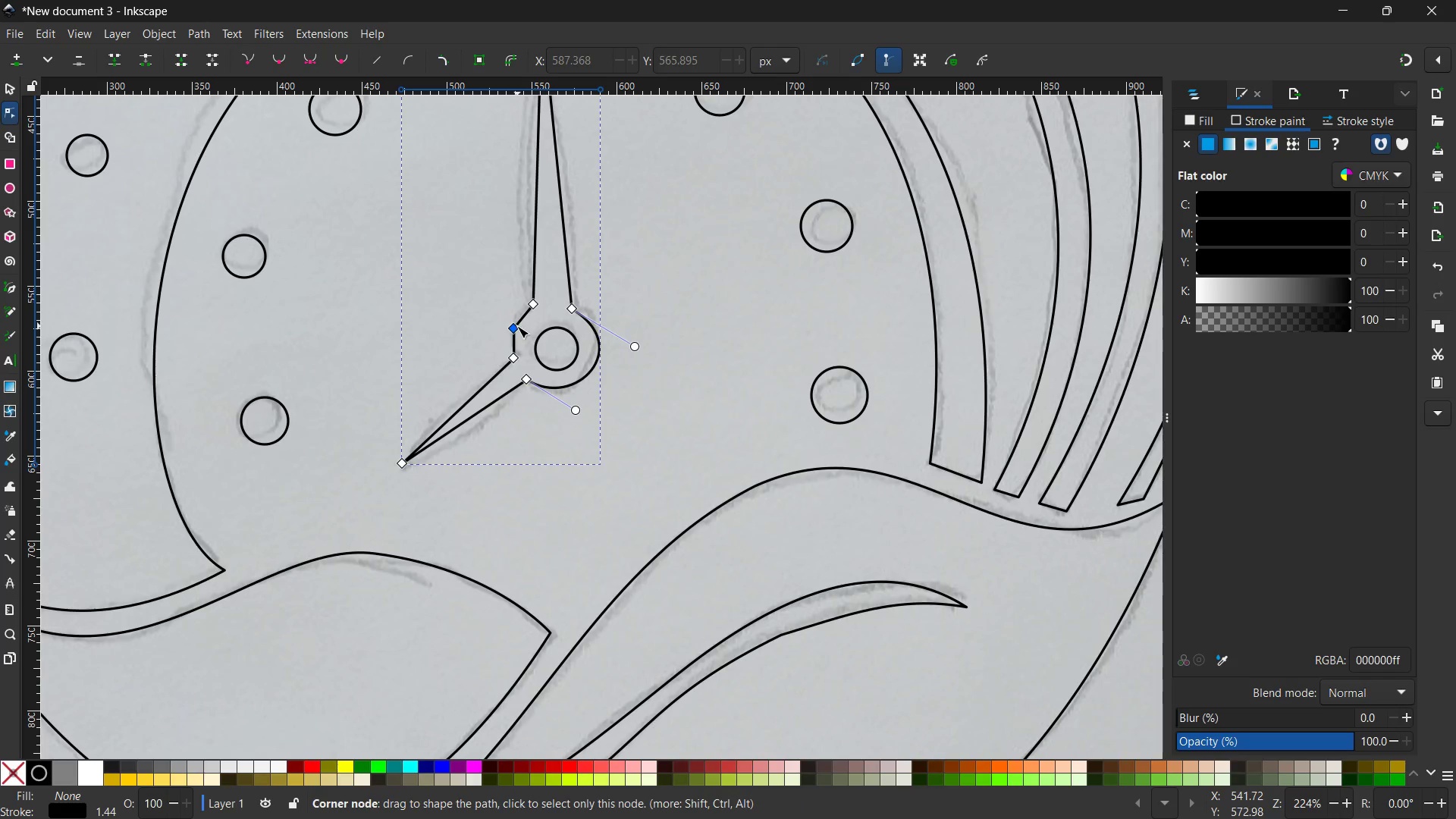 
key(Backspace)
 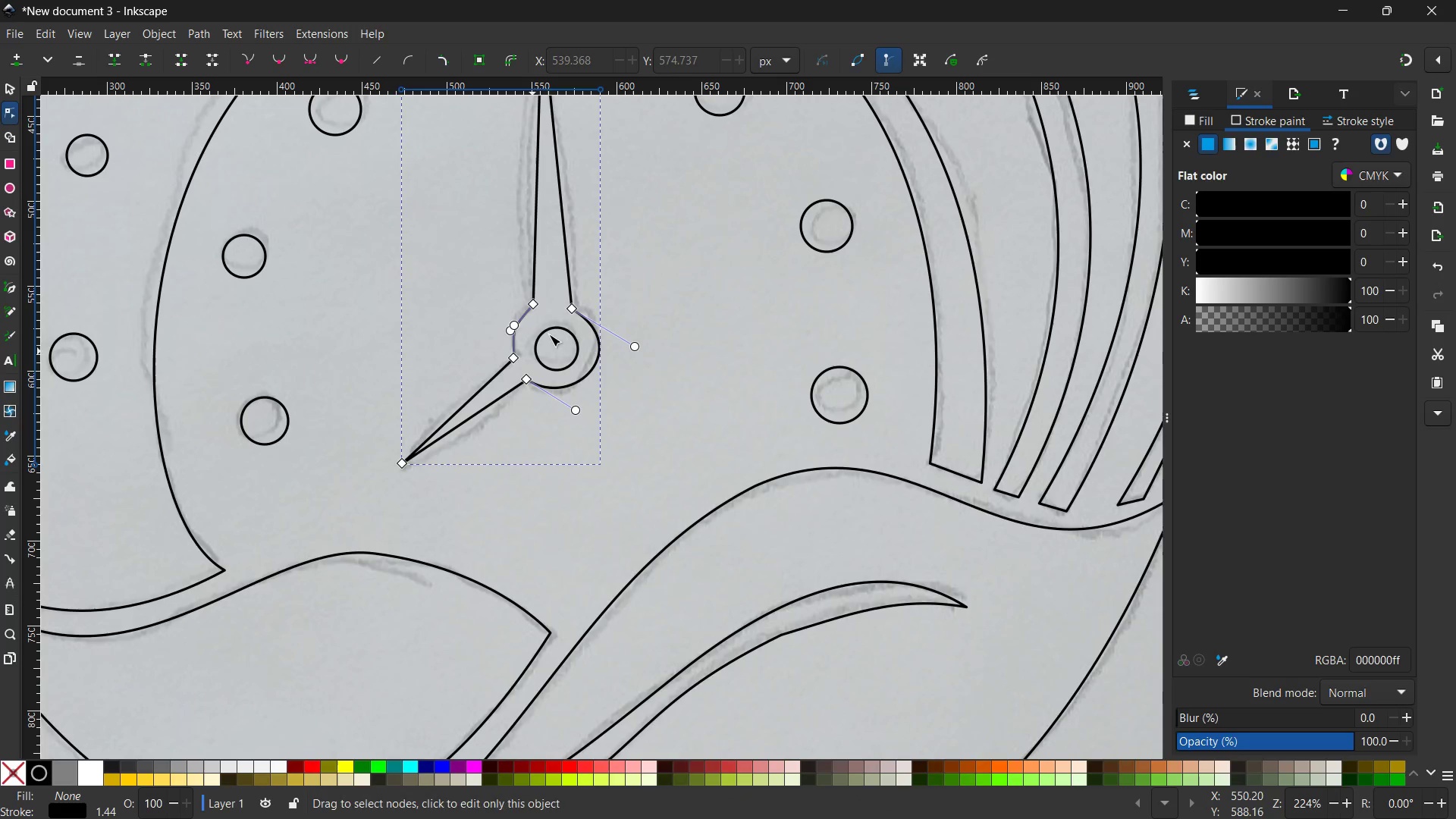 
left_click([634, 293])
 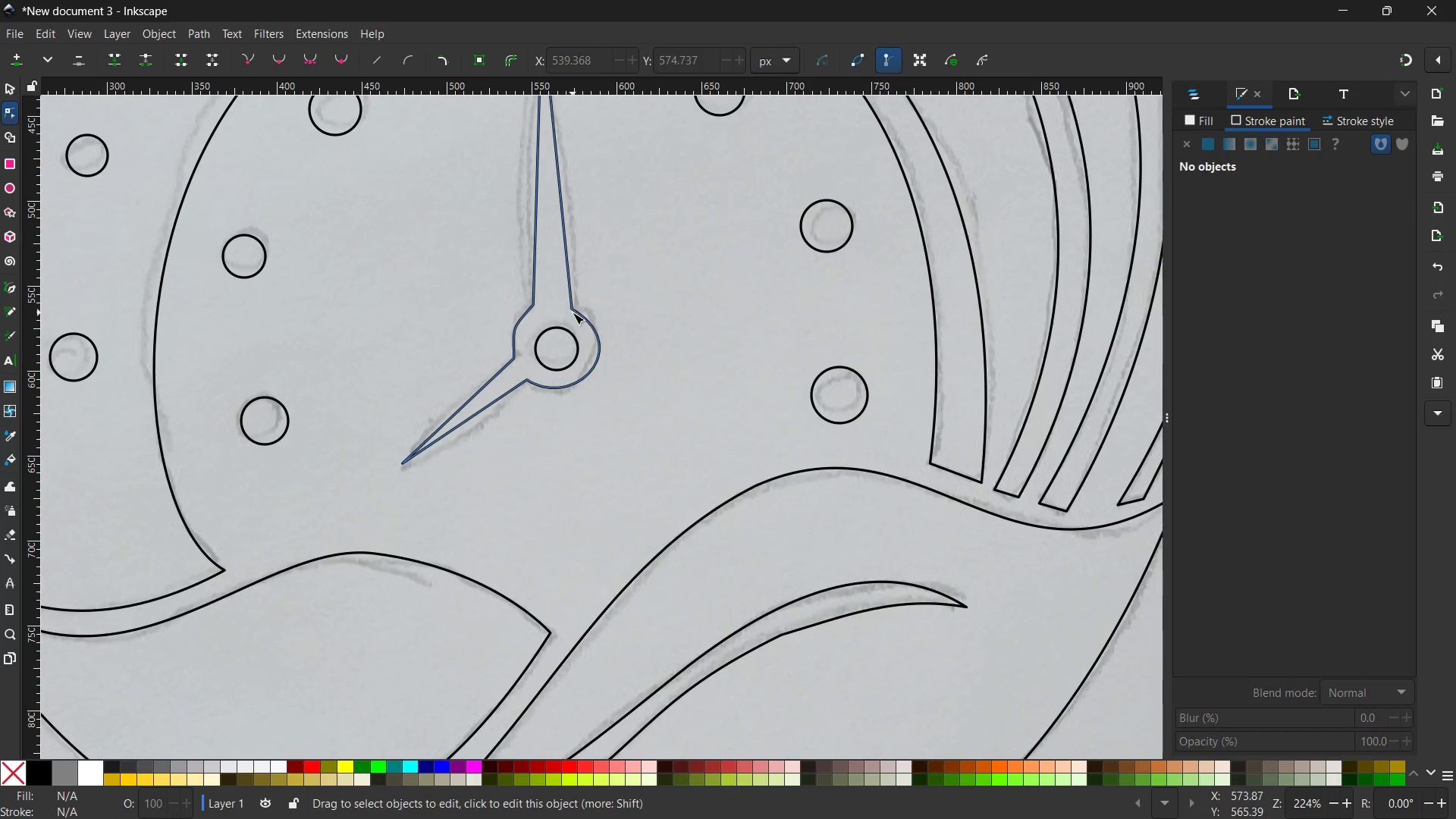 
left_click([576, 311])
 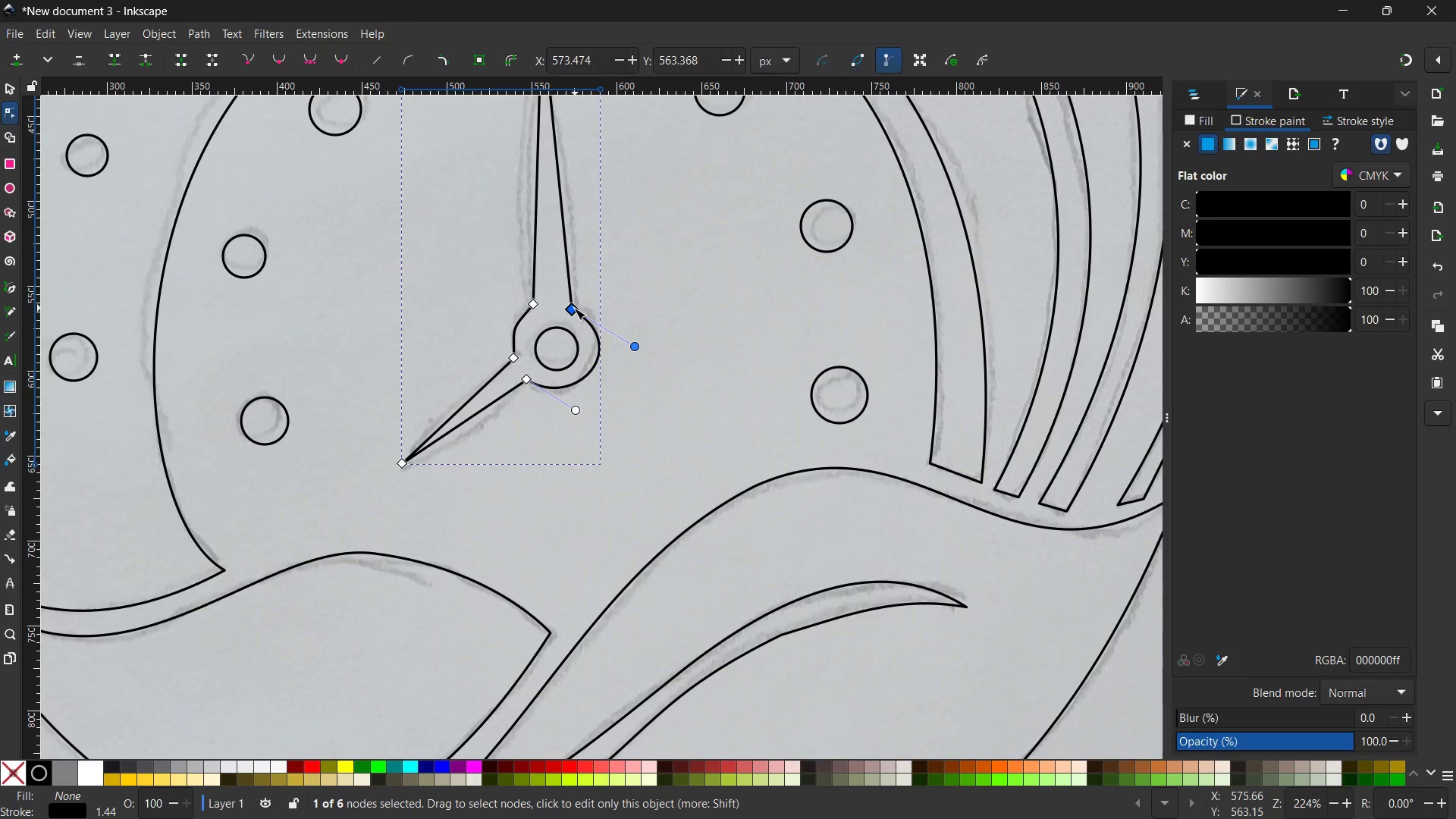 
left_click_drag(start_coordinate=[572, 308], to_coordinate=[572, 302])
 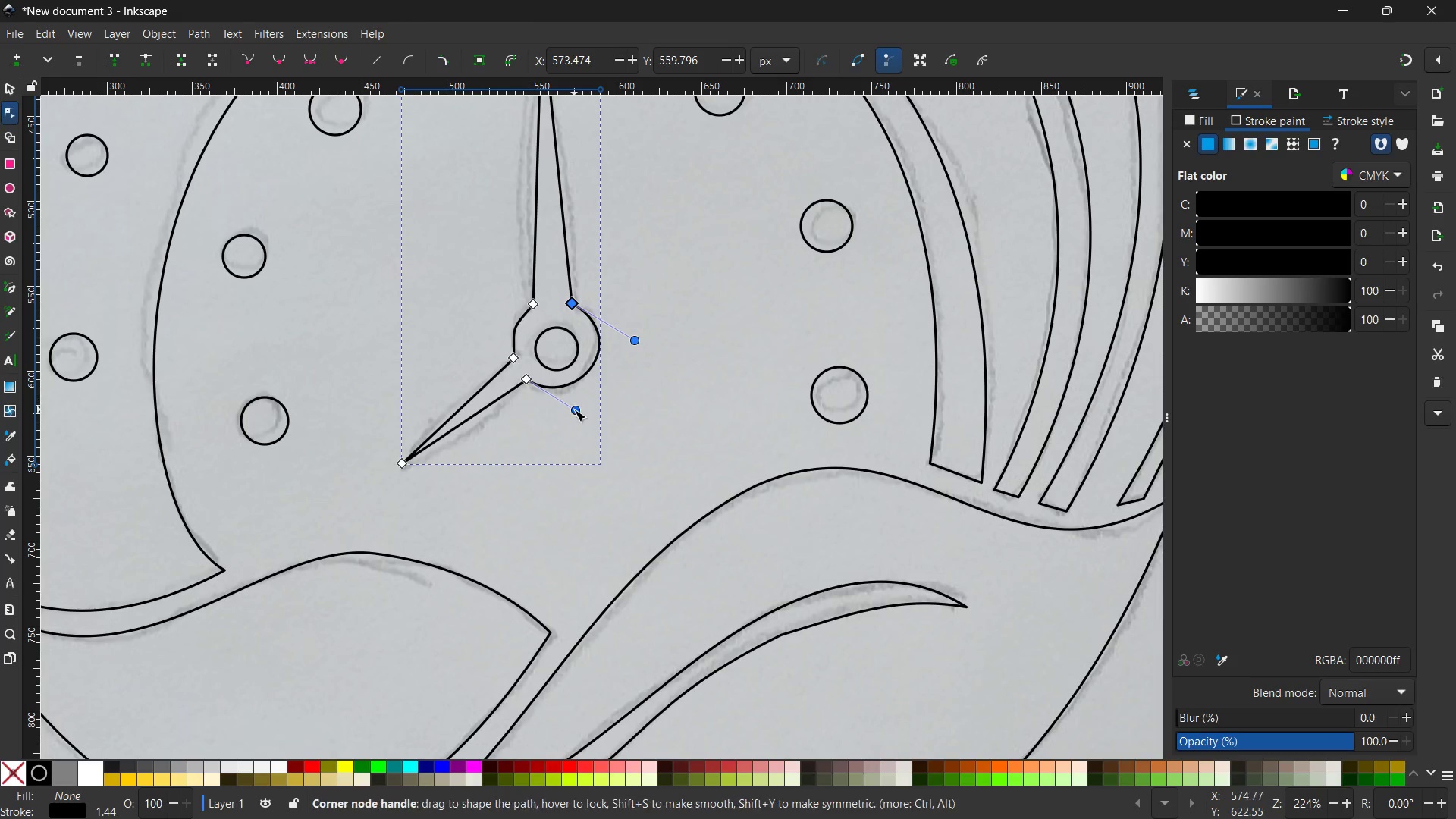 
left_click_drag(start_coordinate=[574, 410], to_coordinate=[571, 419])
 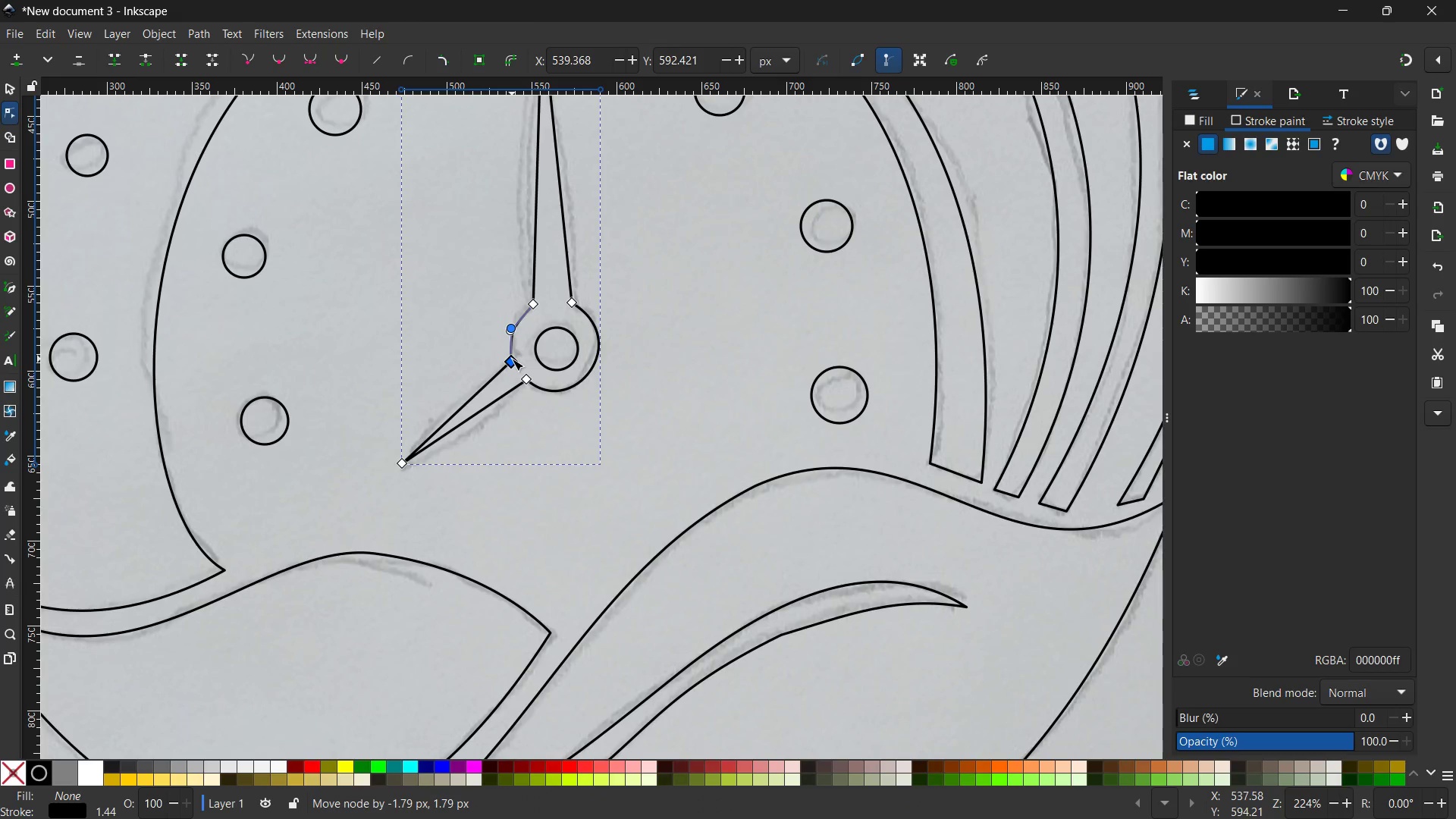 
left_click([493, 333])
 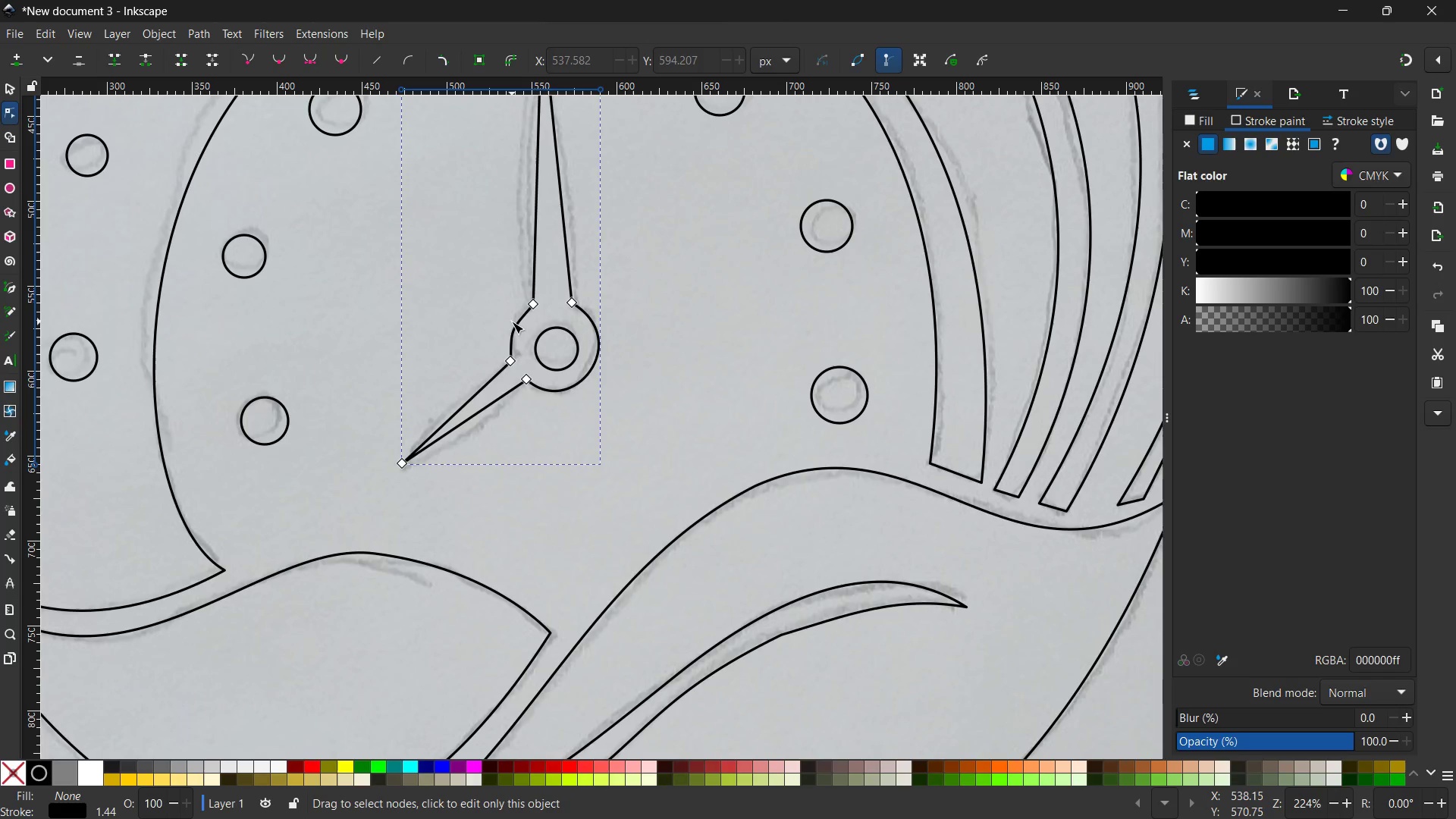 
left_click([513, 322])